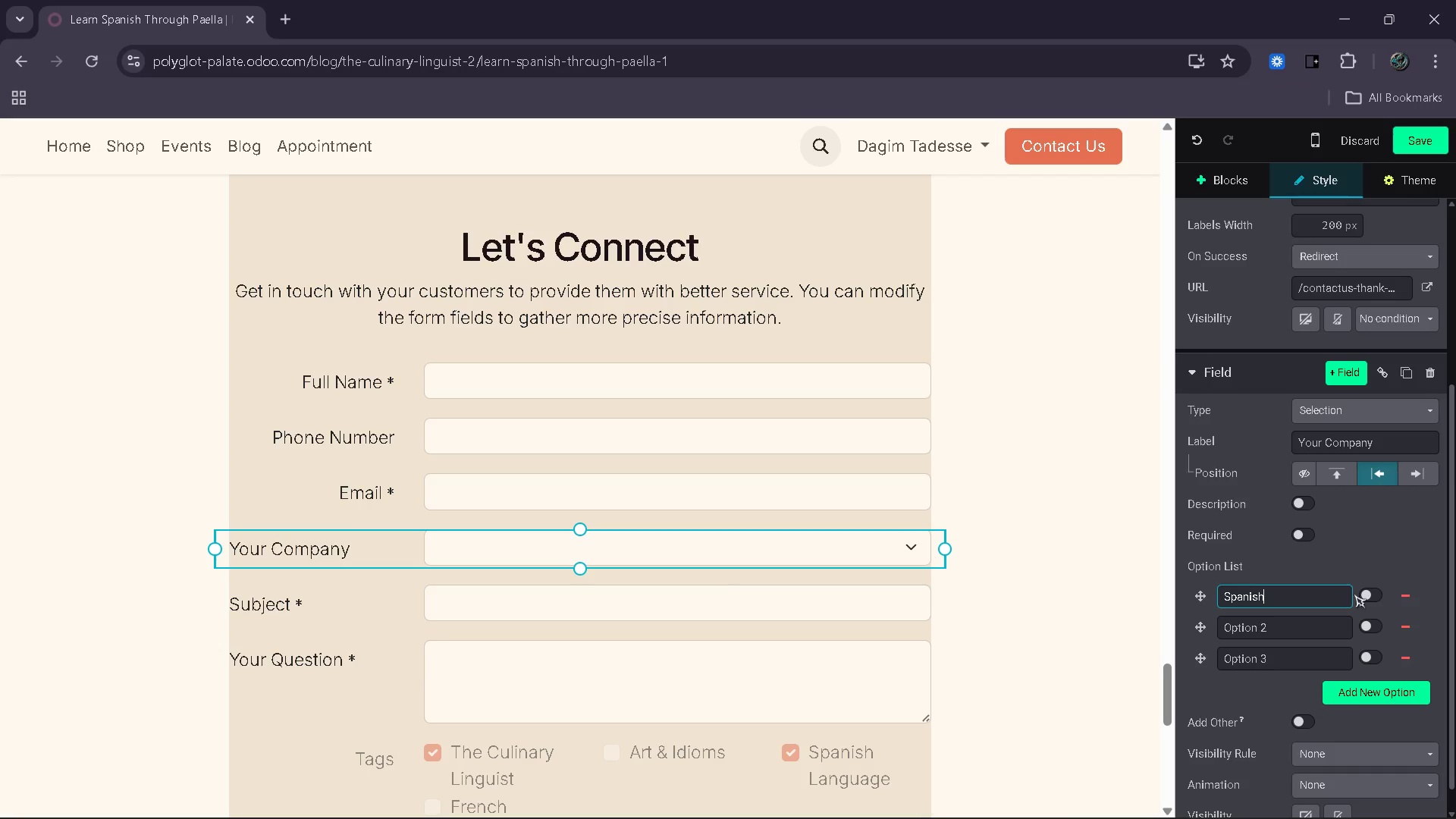 
left_click([1320, 629])
 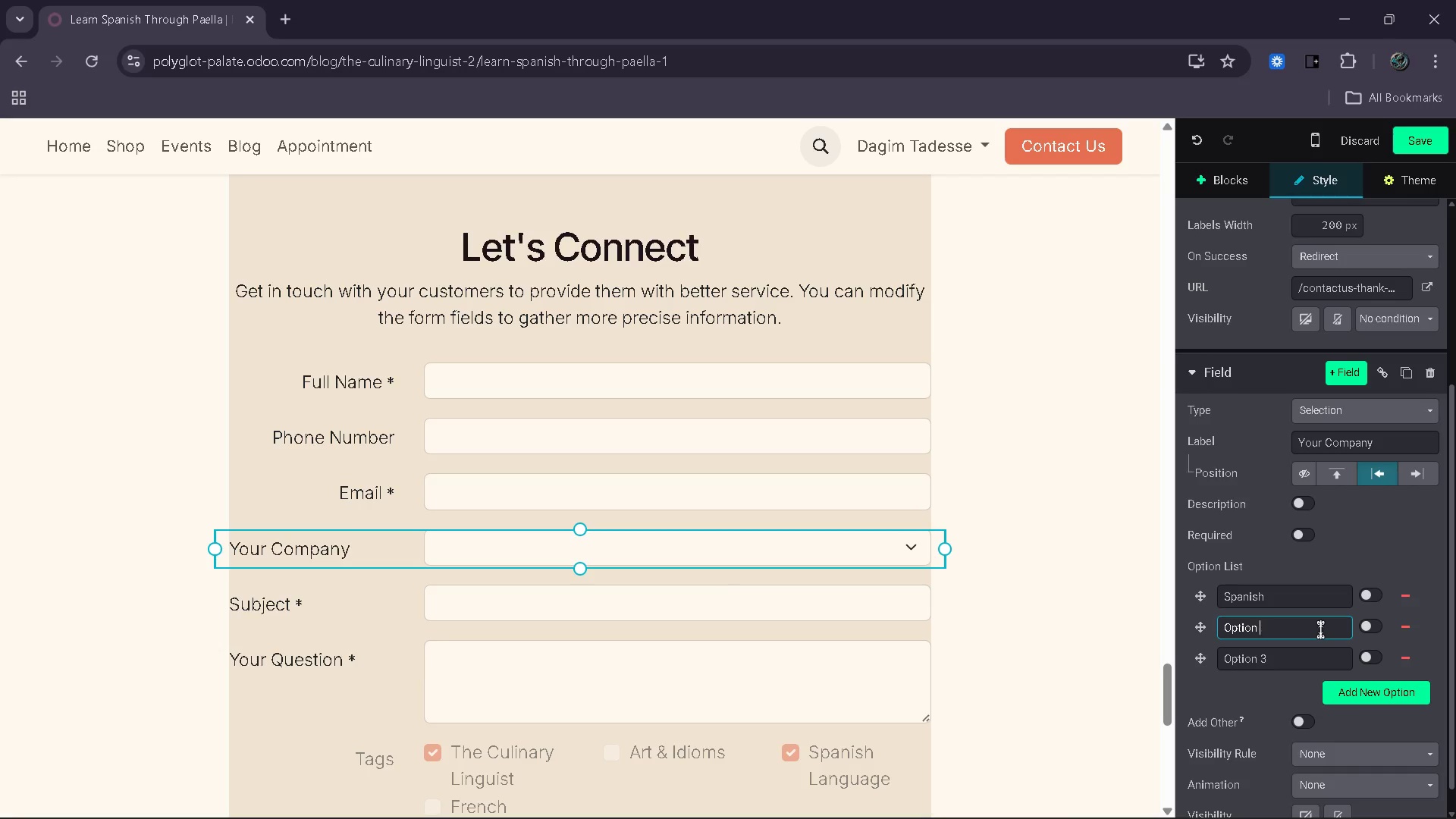 
key(Backspace)
key(Backspace)
key(Backspace)
key(Backspace)
key(Backspace)
key(Backspace)
key(Backspace)
key(Backspace)
key(Backspace)
type(French)
 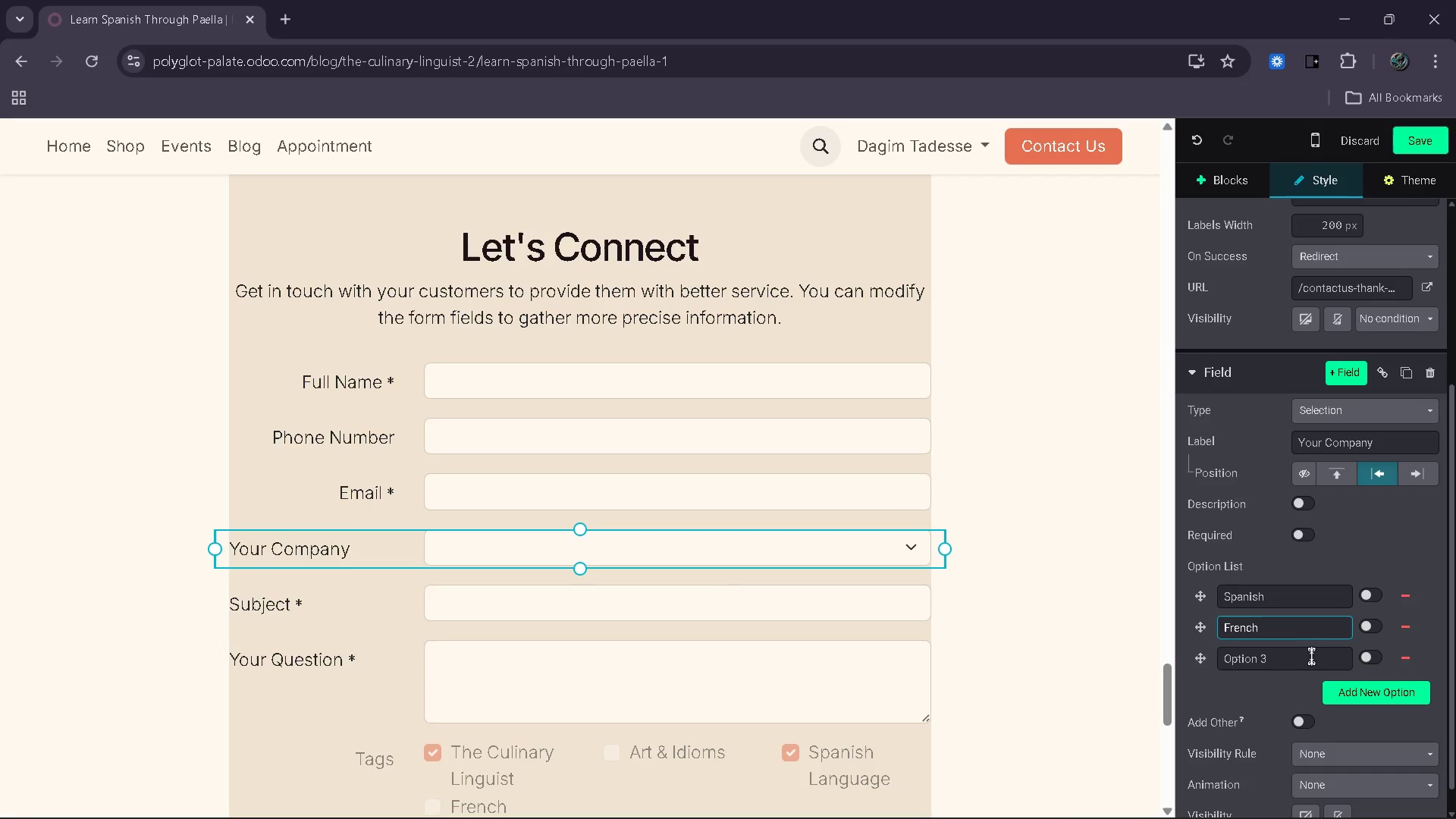 
left_click([1310, 657])
 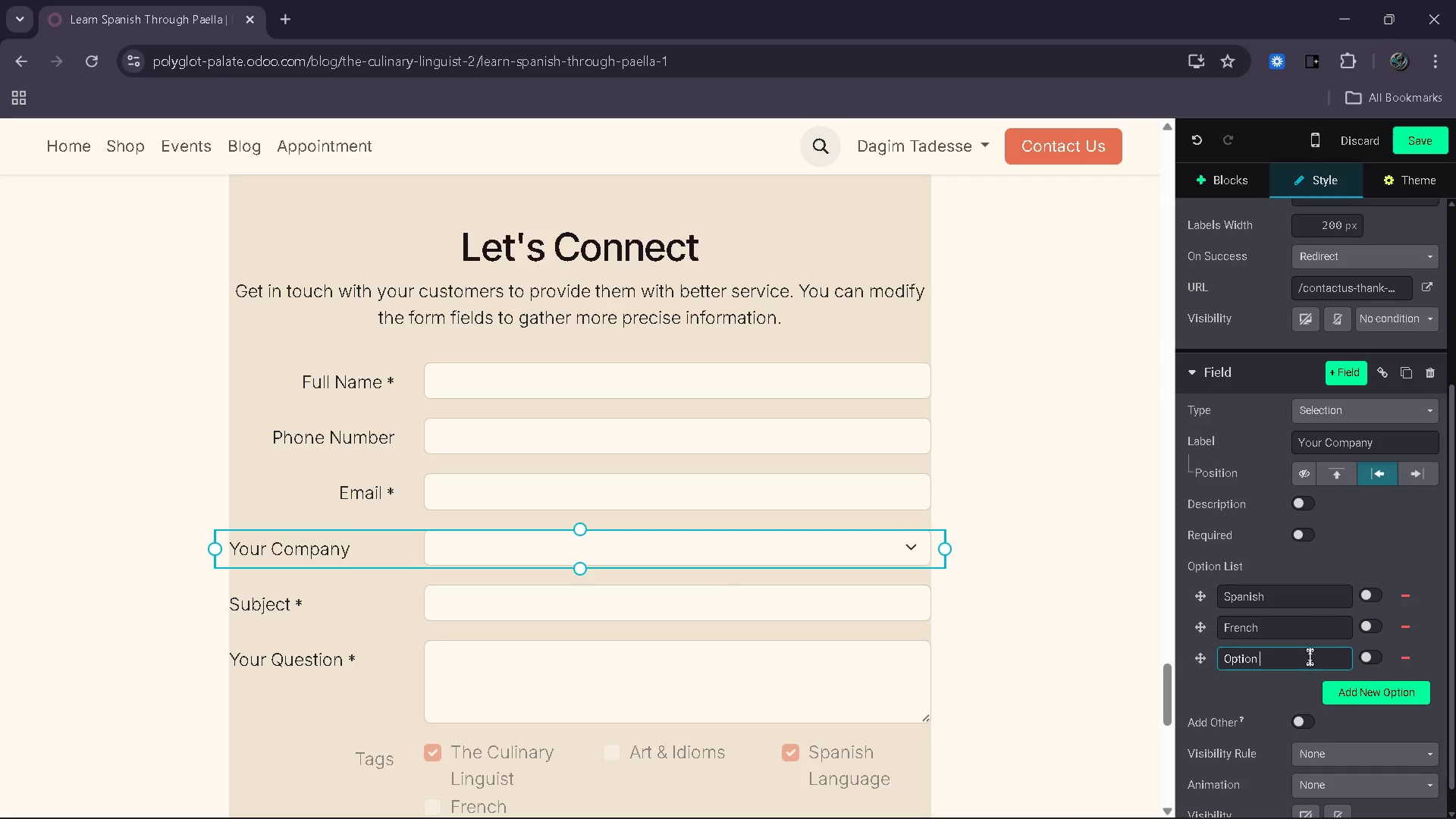 
key(Backspace)
key(Backspace)
key(Backspace)
key(Backspace)
key(Backspace)
key(Backspace)
key(Backspace)
key(Backspace)
type(Both)
 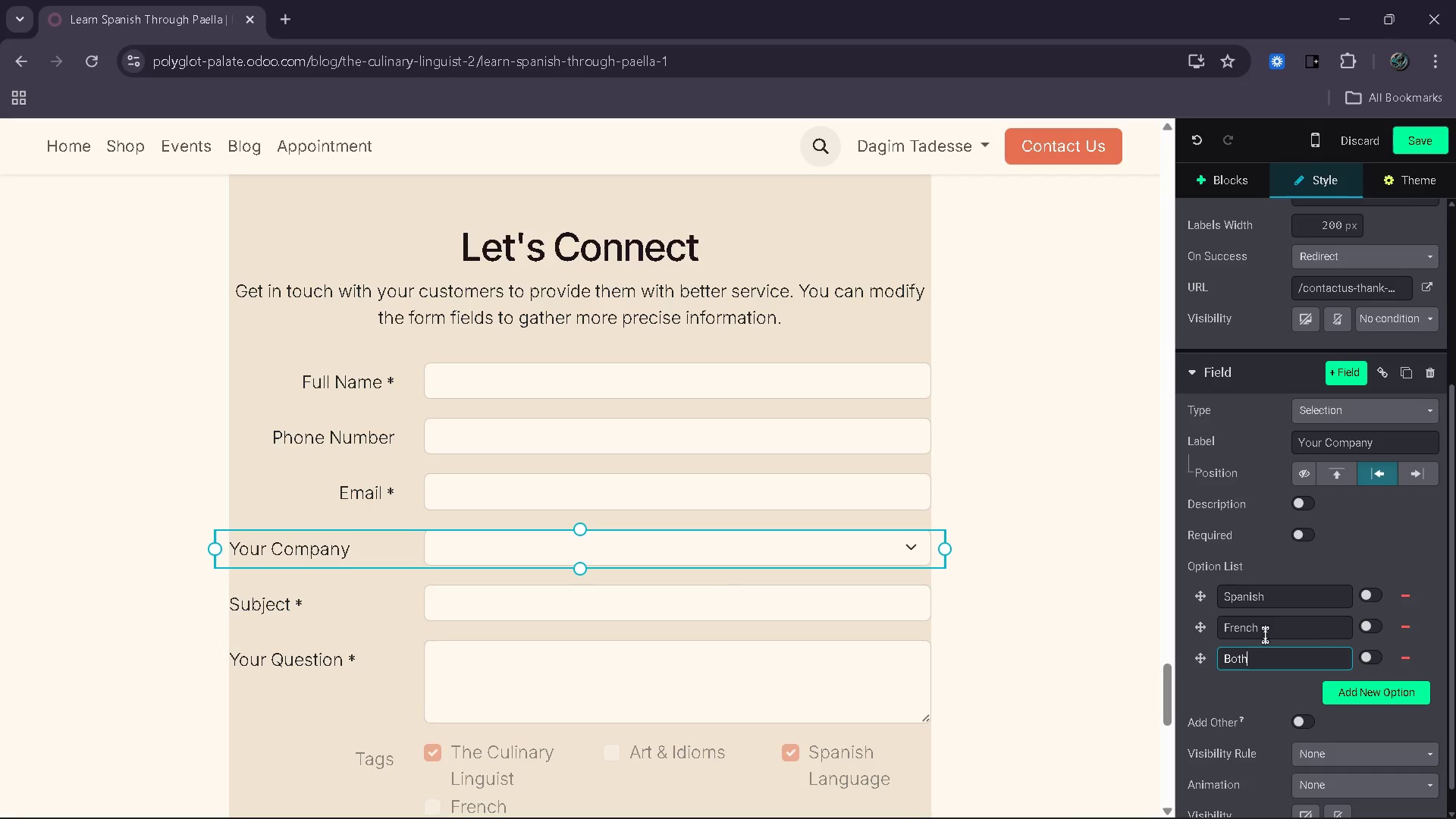 
mouse_move([1289, 598])
 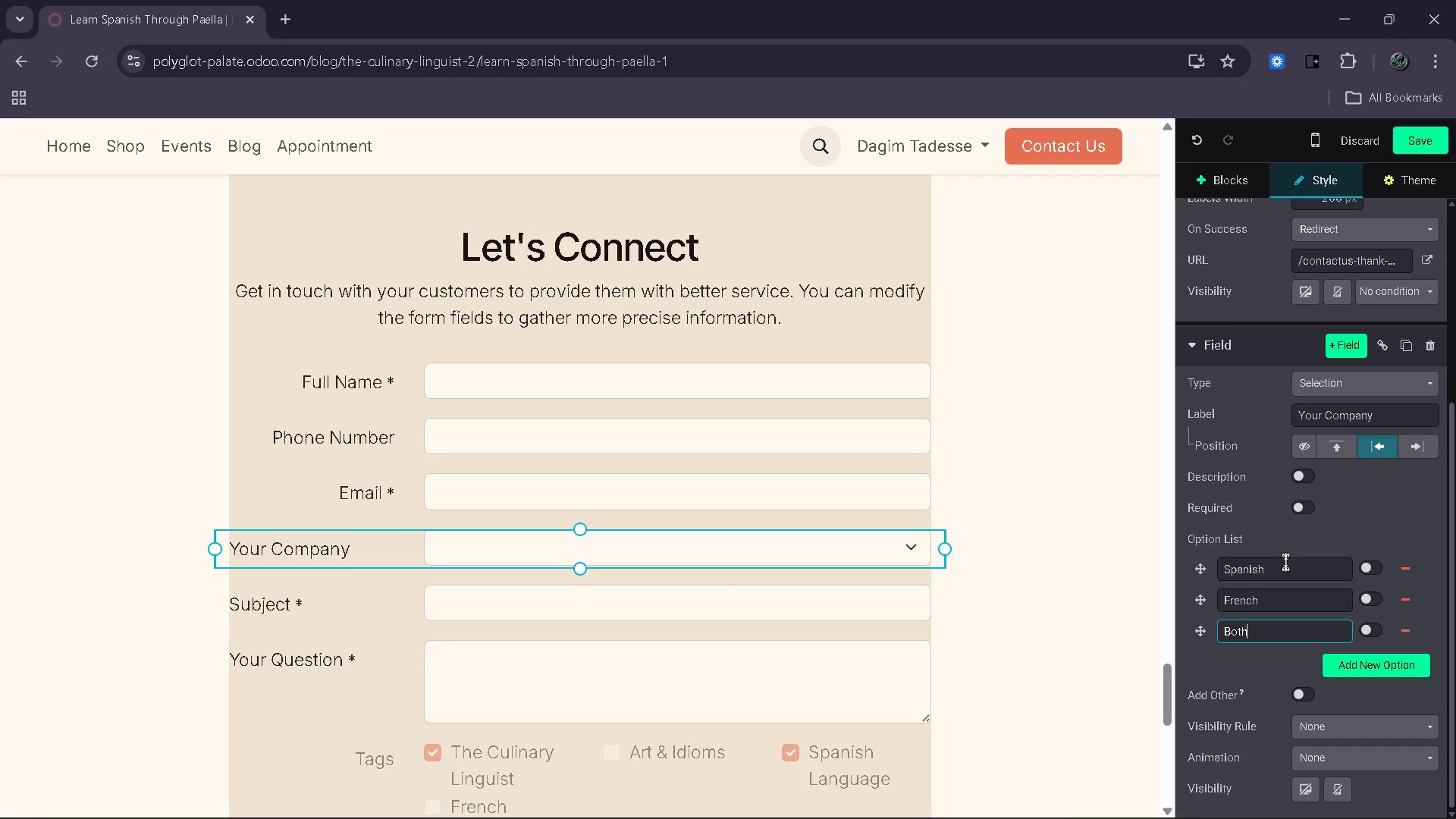 
left_click([1368, 564])
 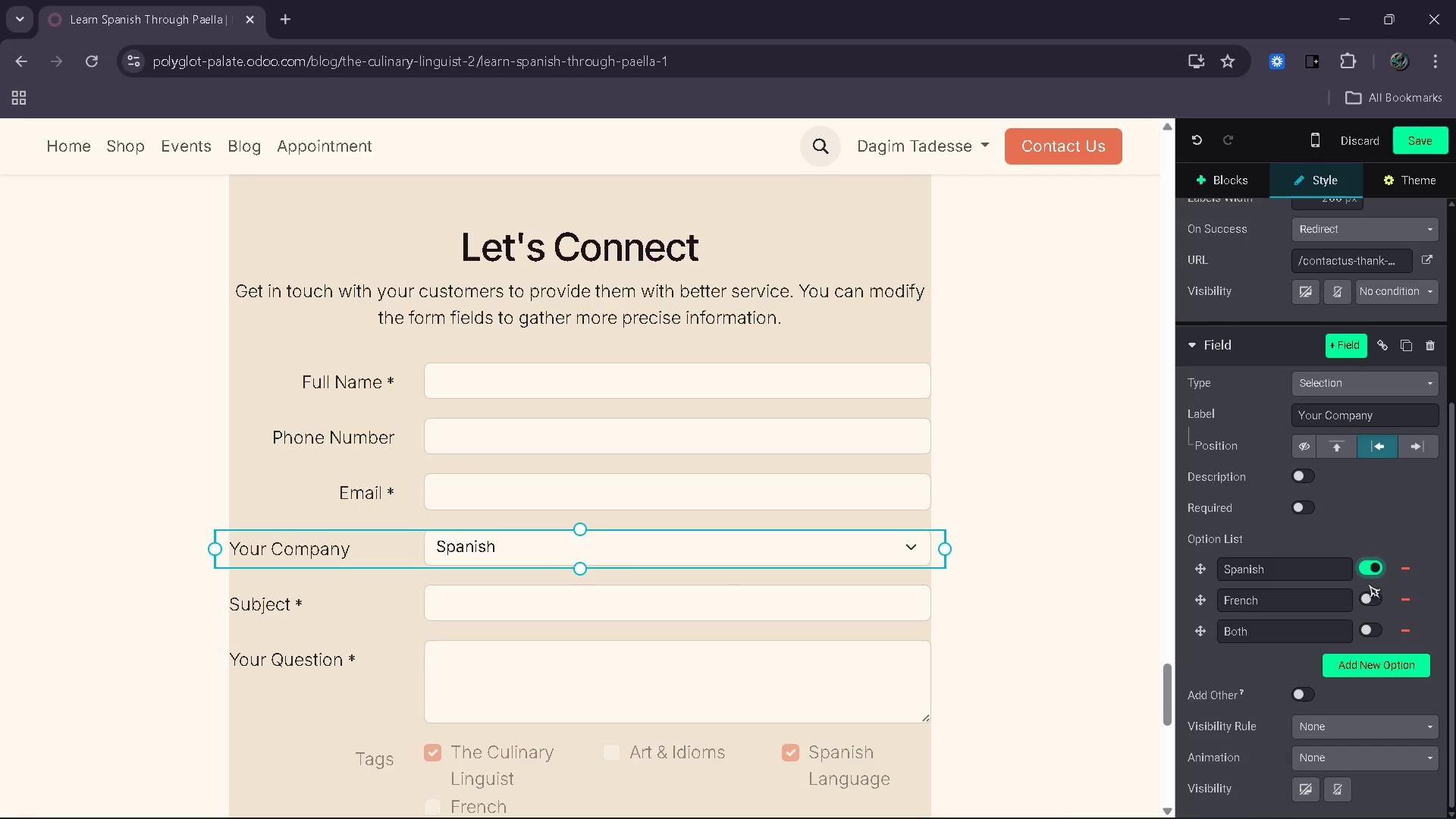 
left_click([1368, 591])
 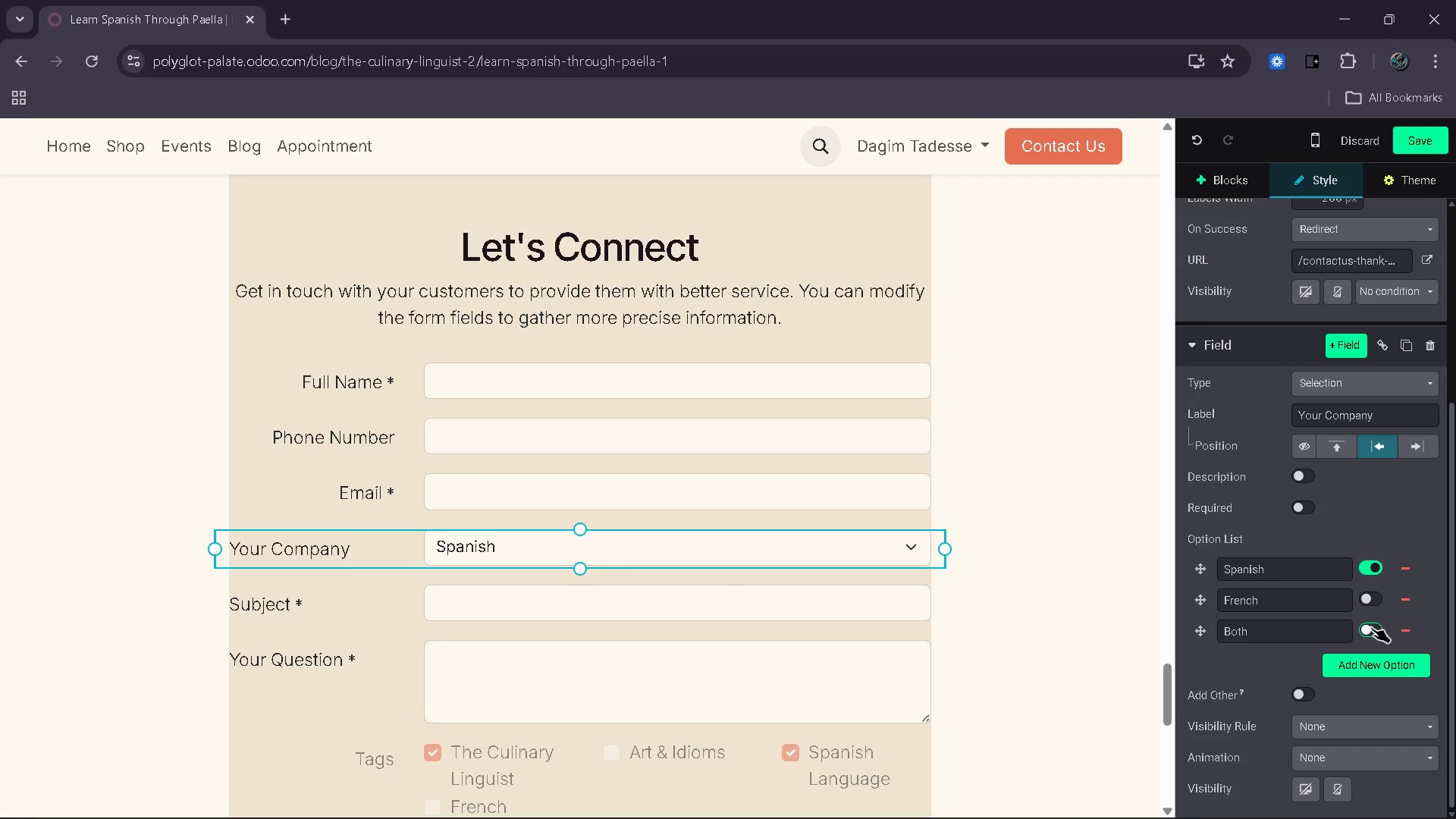 
left_click([1371, 628])
 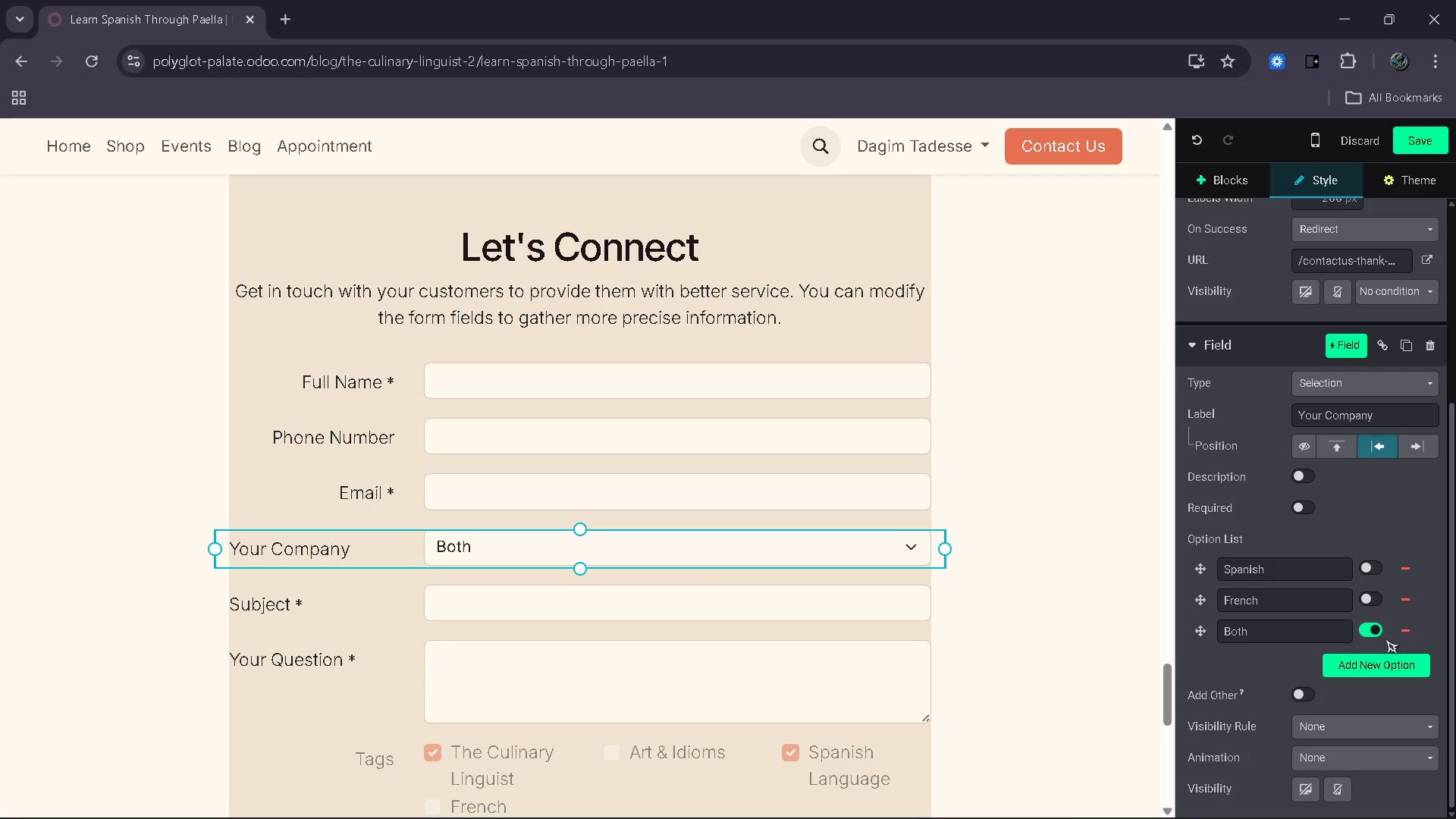 
left_click([1375, 628])
 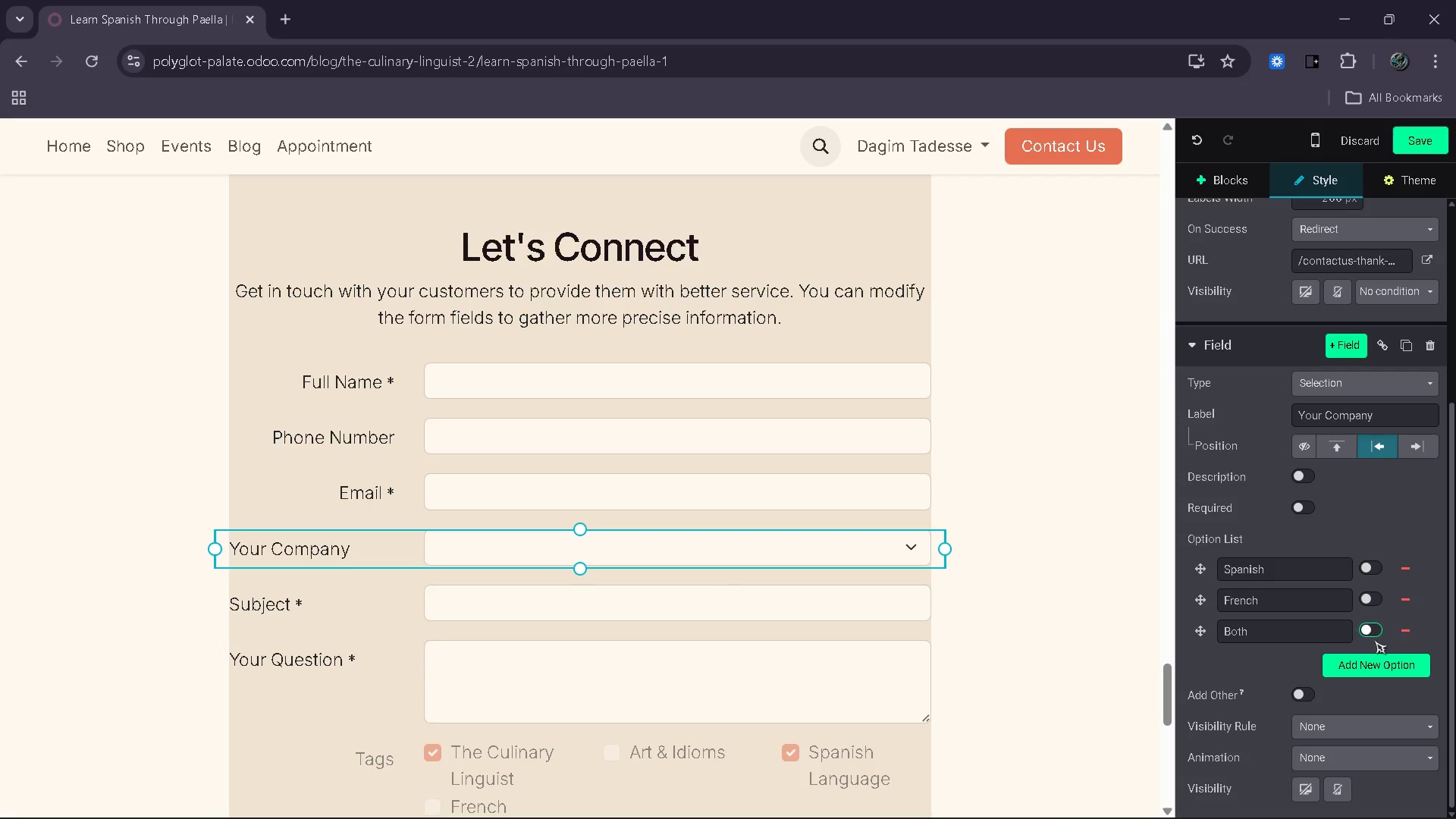 
left_click([1370, 627])
 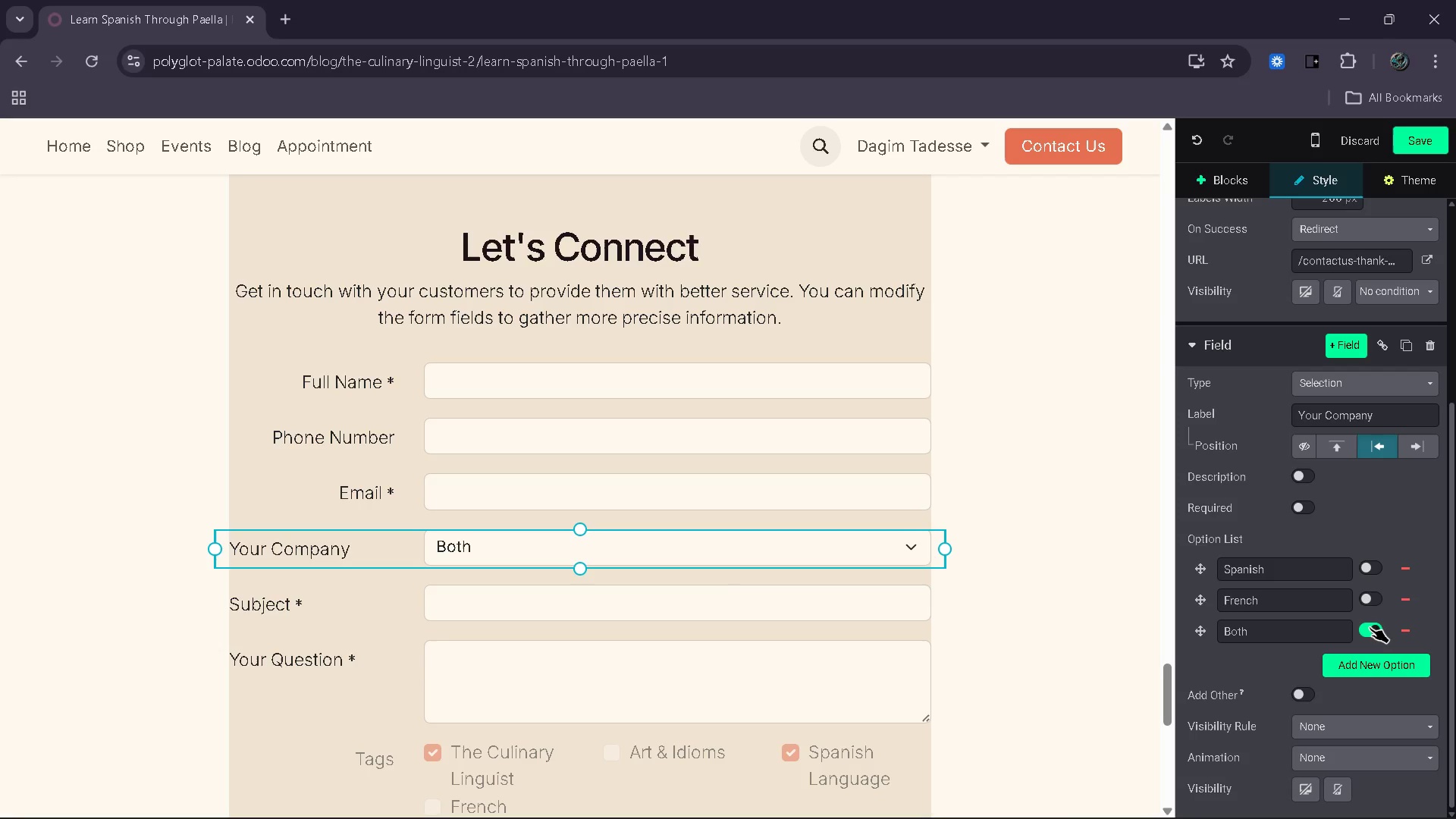 
left_click([1370, 627])
 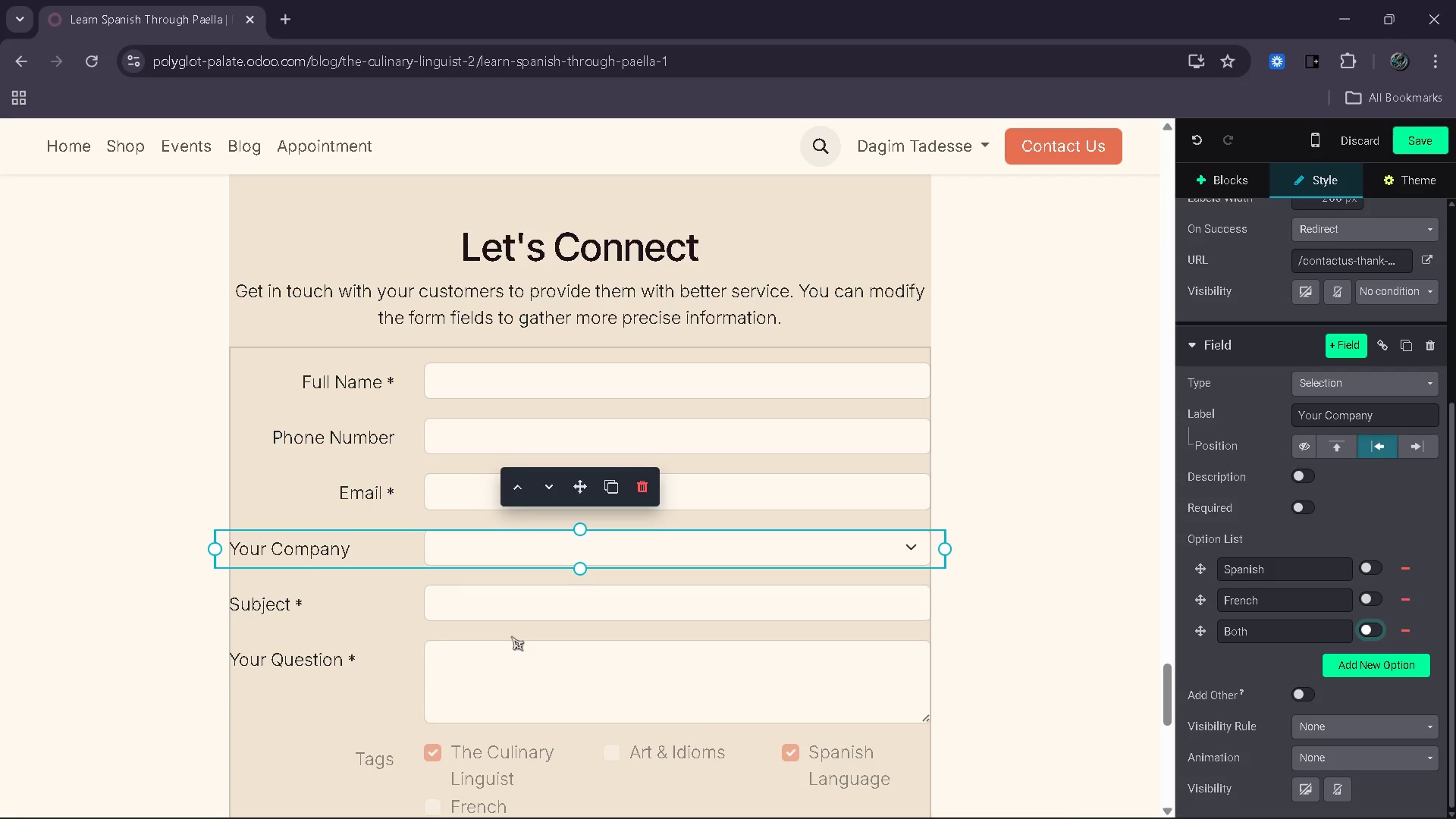 
wait(19.16)
 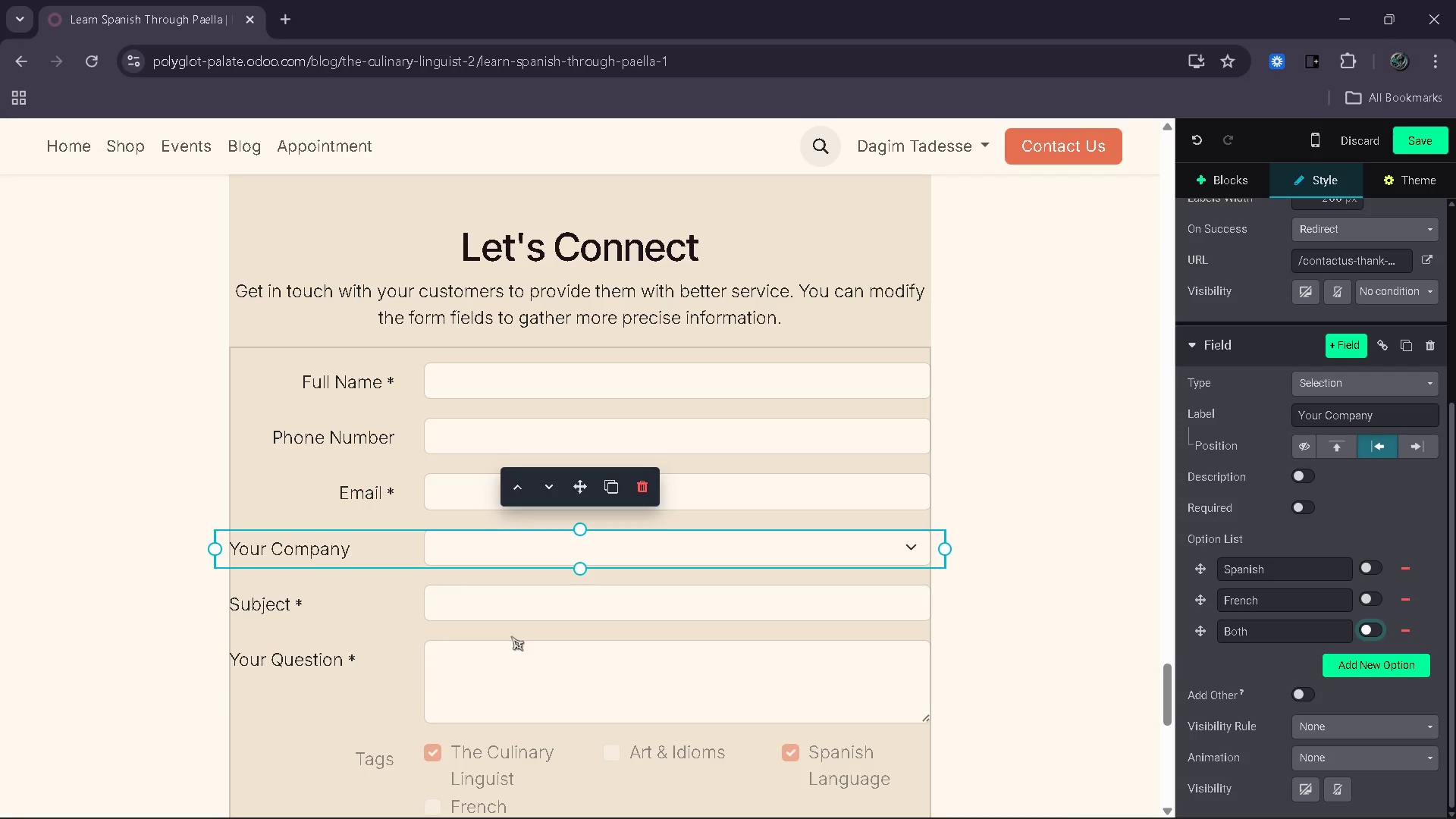 
left_click_drag(start_coordinate=[722, 239], to_coordinate=[457, 256])
 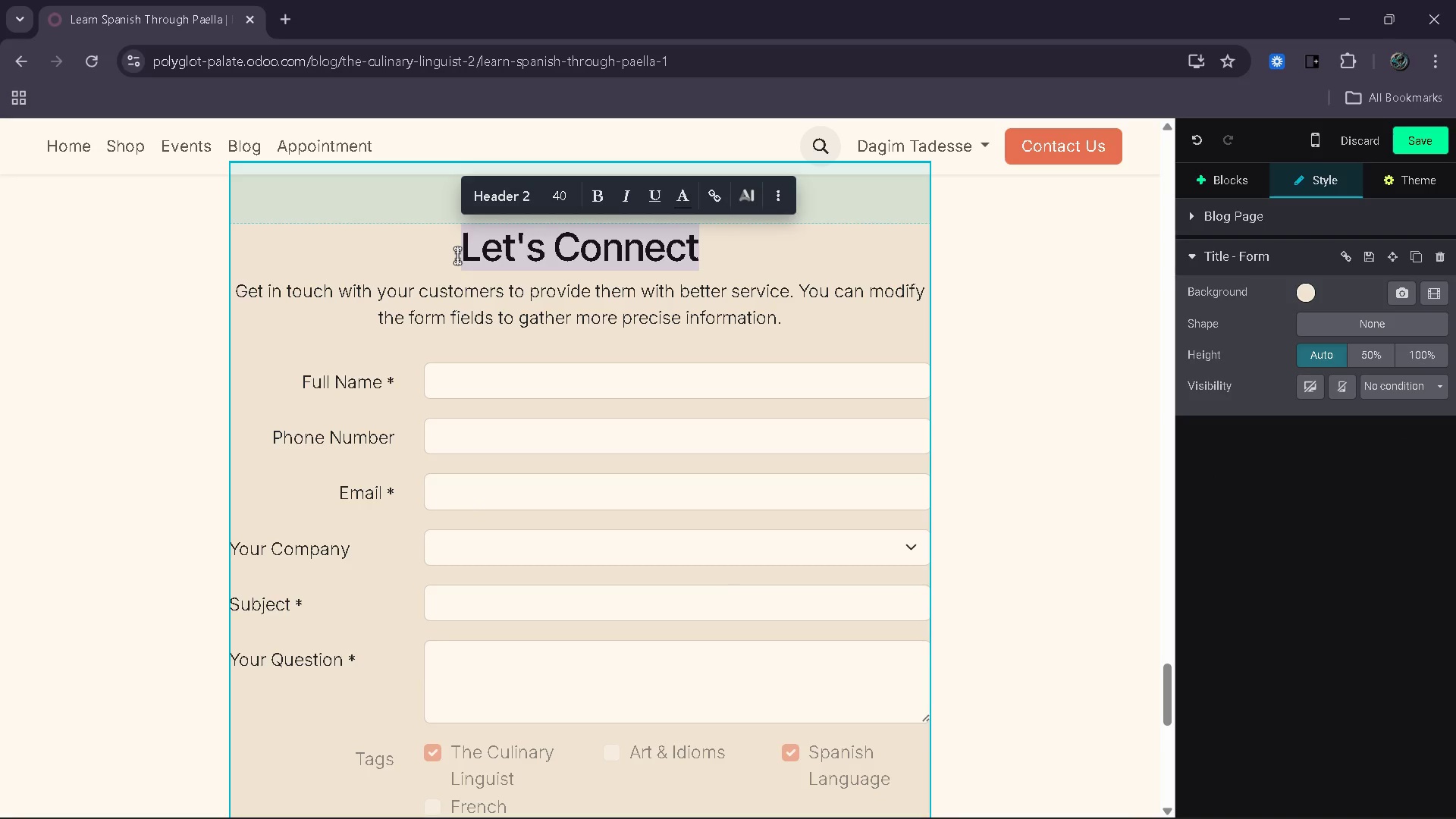 
type(Start Your Spanish Learning Journey)
 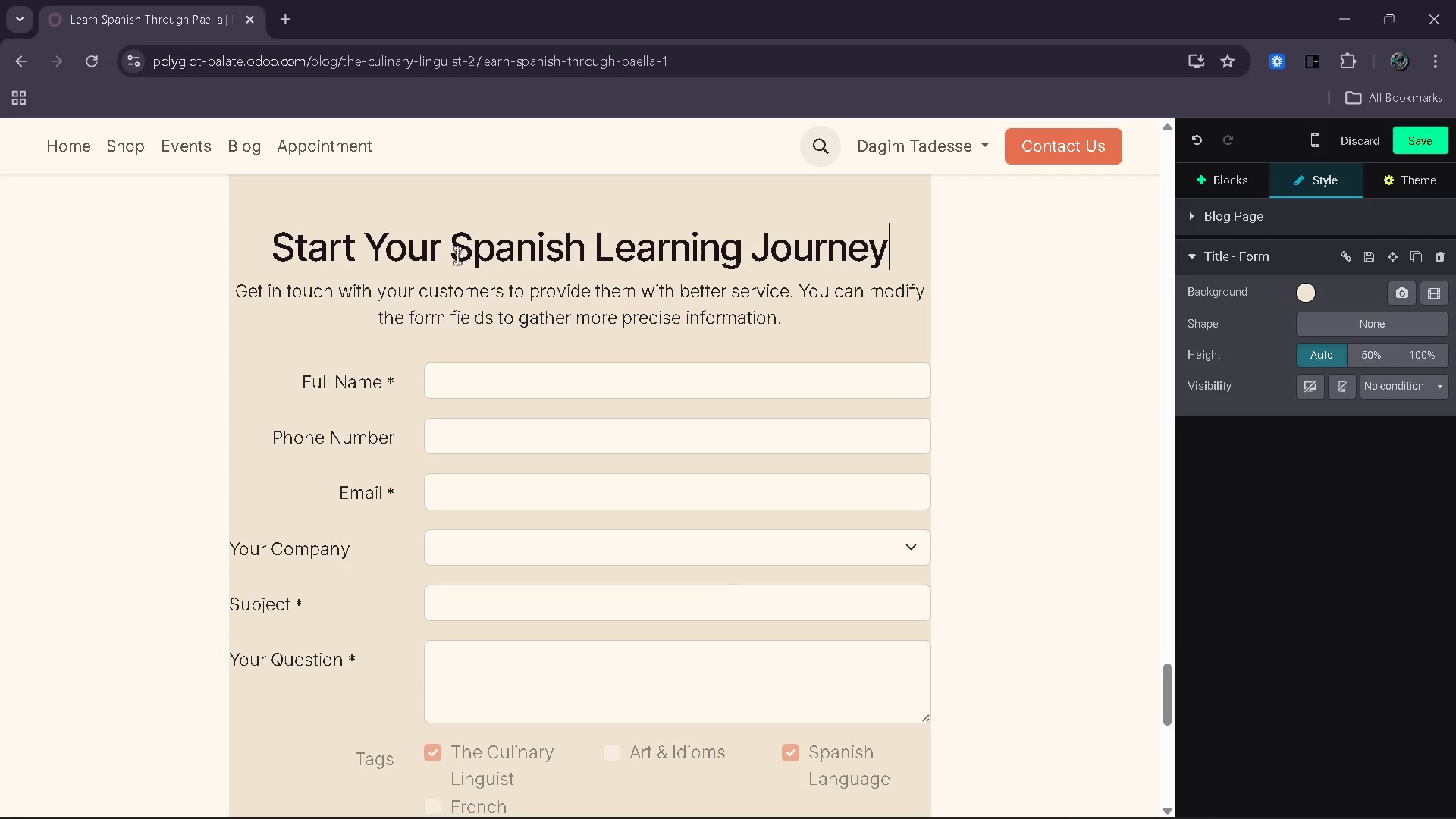 
left_click_drag(start_coordinate=[788, 317], to_coordinate=[231, 301])
 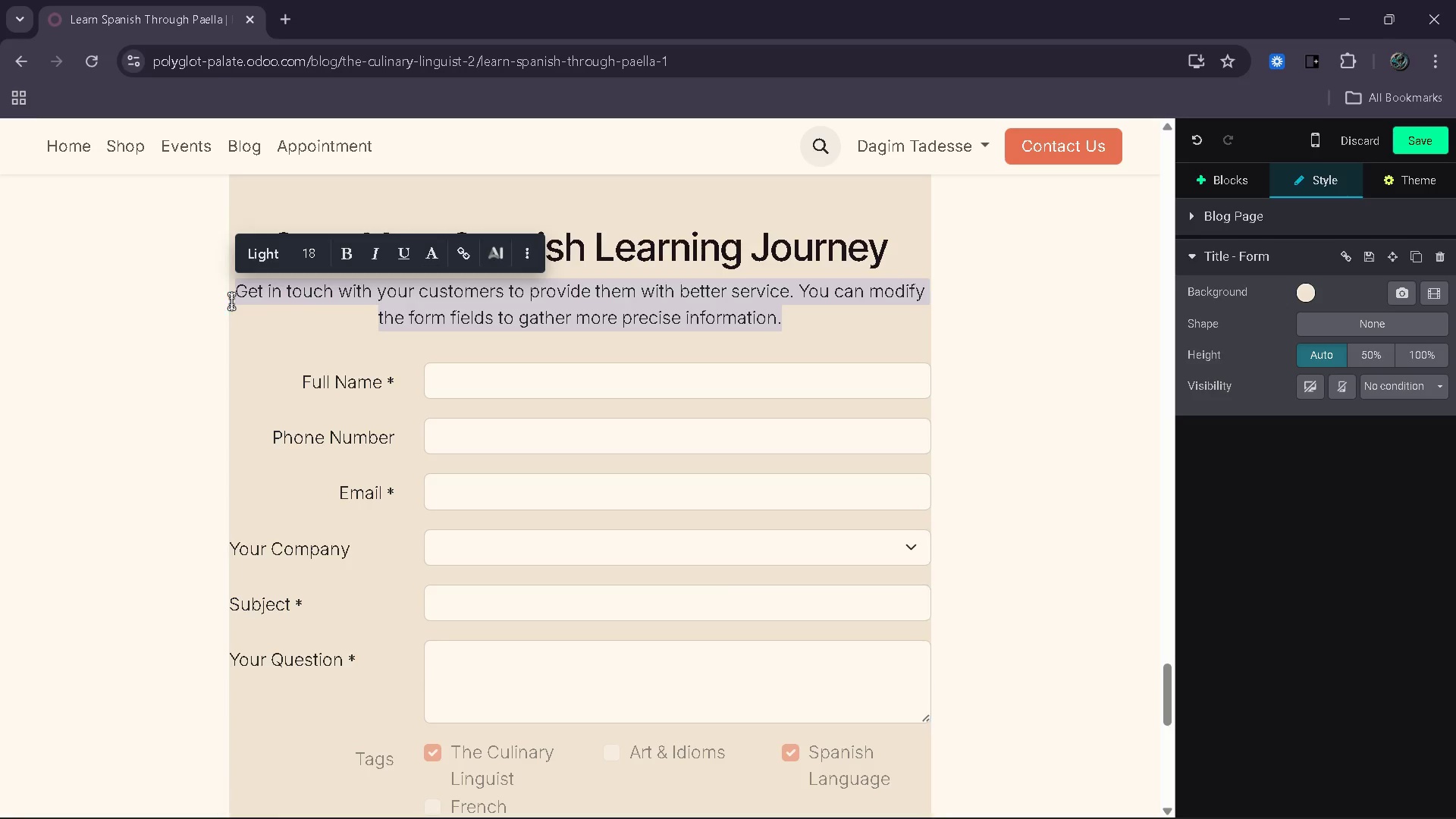 
type(Tell us you )
key(Backspace)
type(r goals an )
key(Backspace)
type(d we'll guide you through learnig)
key(Backspace)
type(ng Spanish i)
key(Backspace)
type(su)
key(Backspace)
key(Backspace)
type(using real cultural experiences like cooking.)
 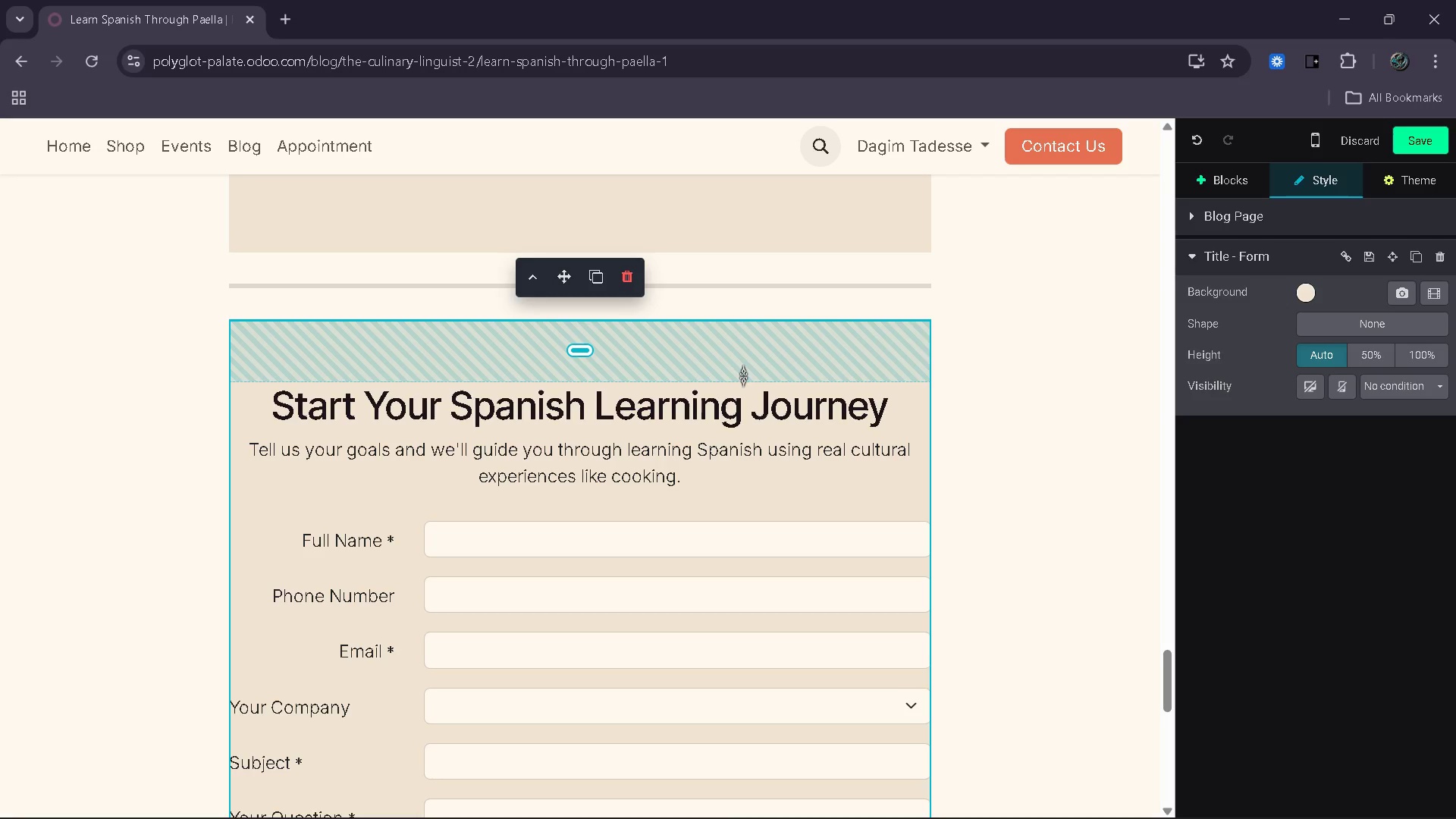 
wait(33.11)
 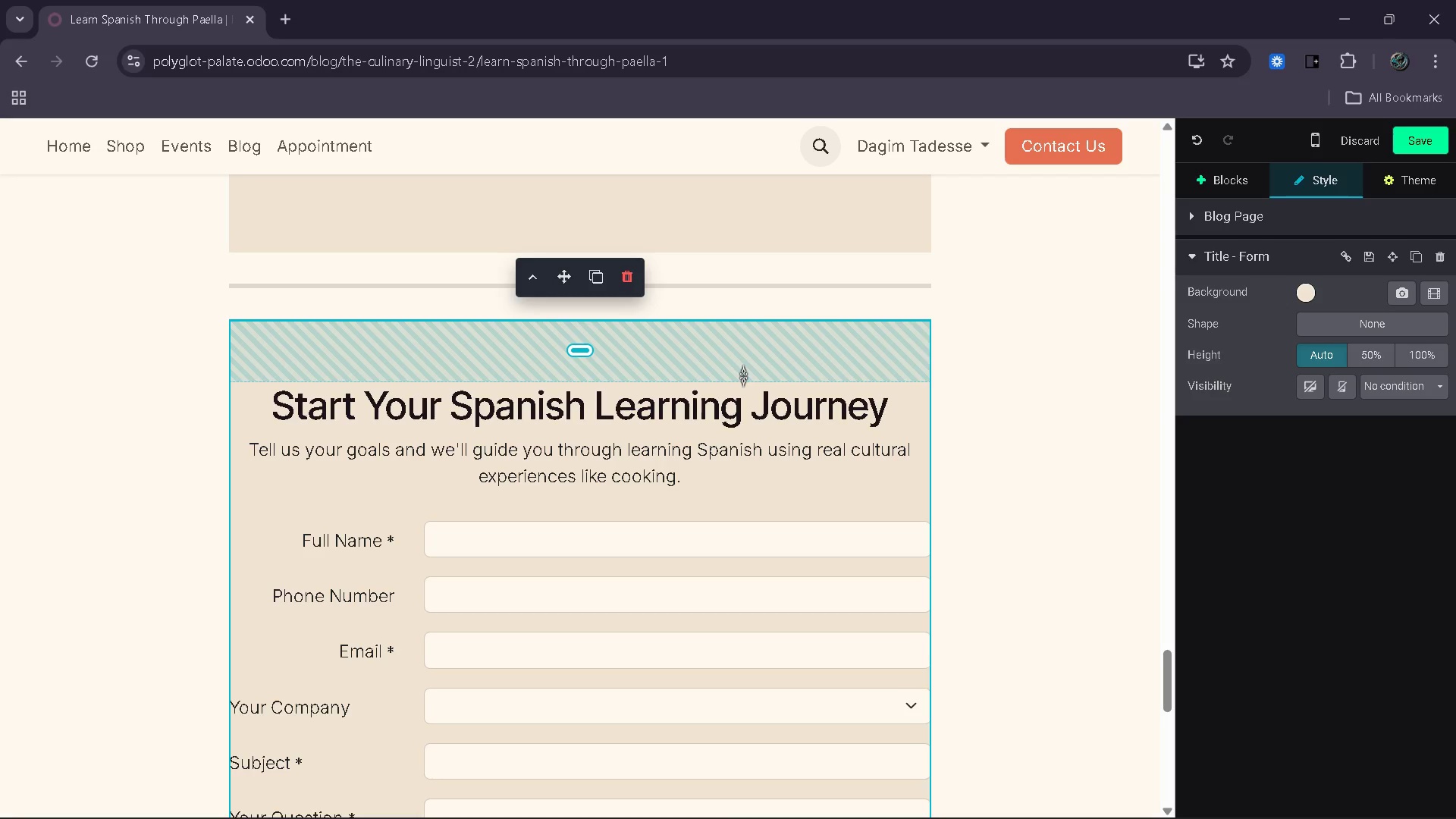 
left_click([908, 401])
 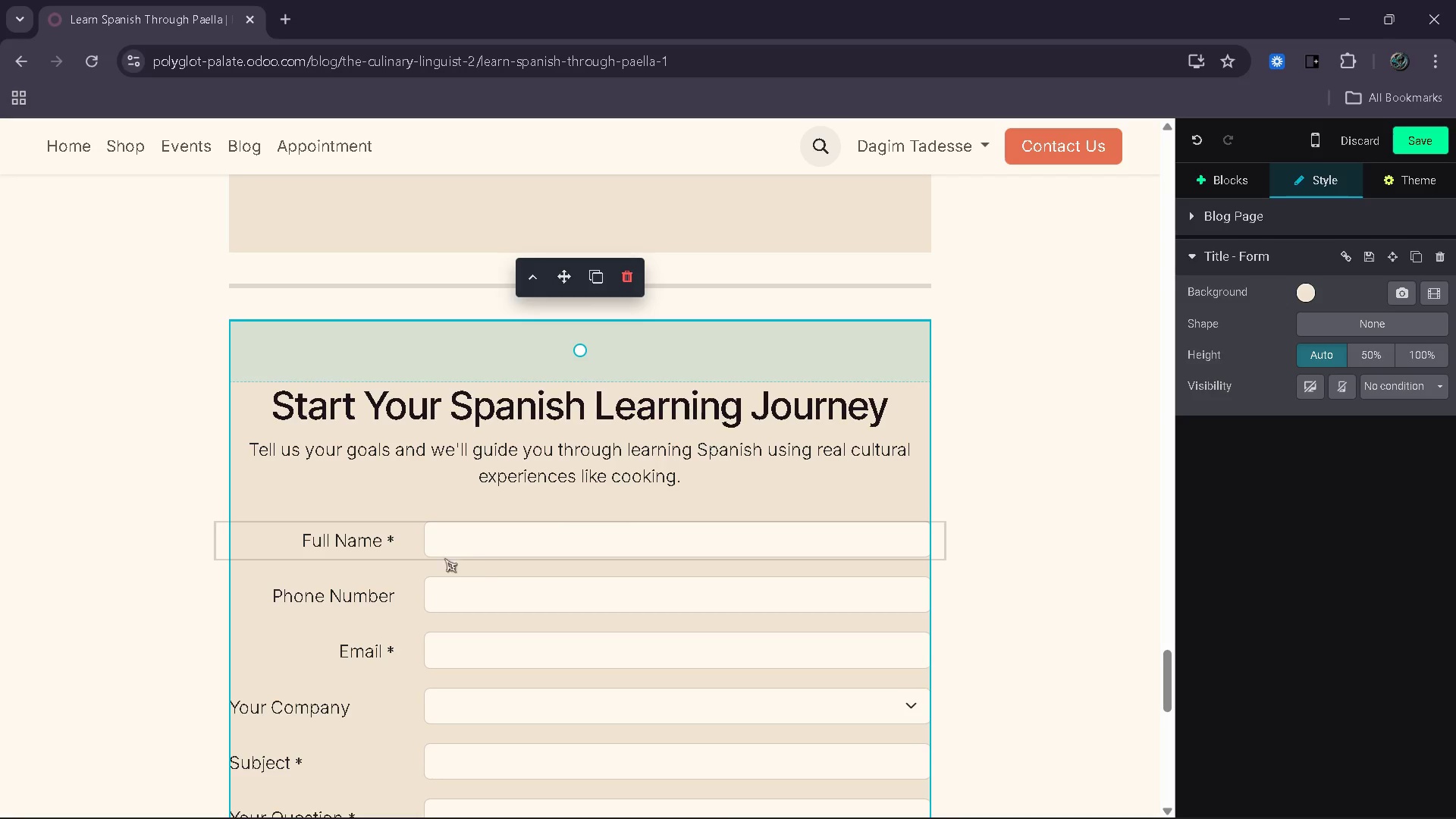 
left_click([422, 570])
 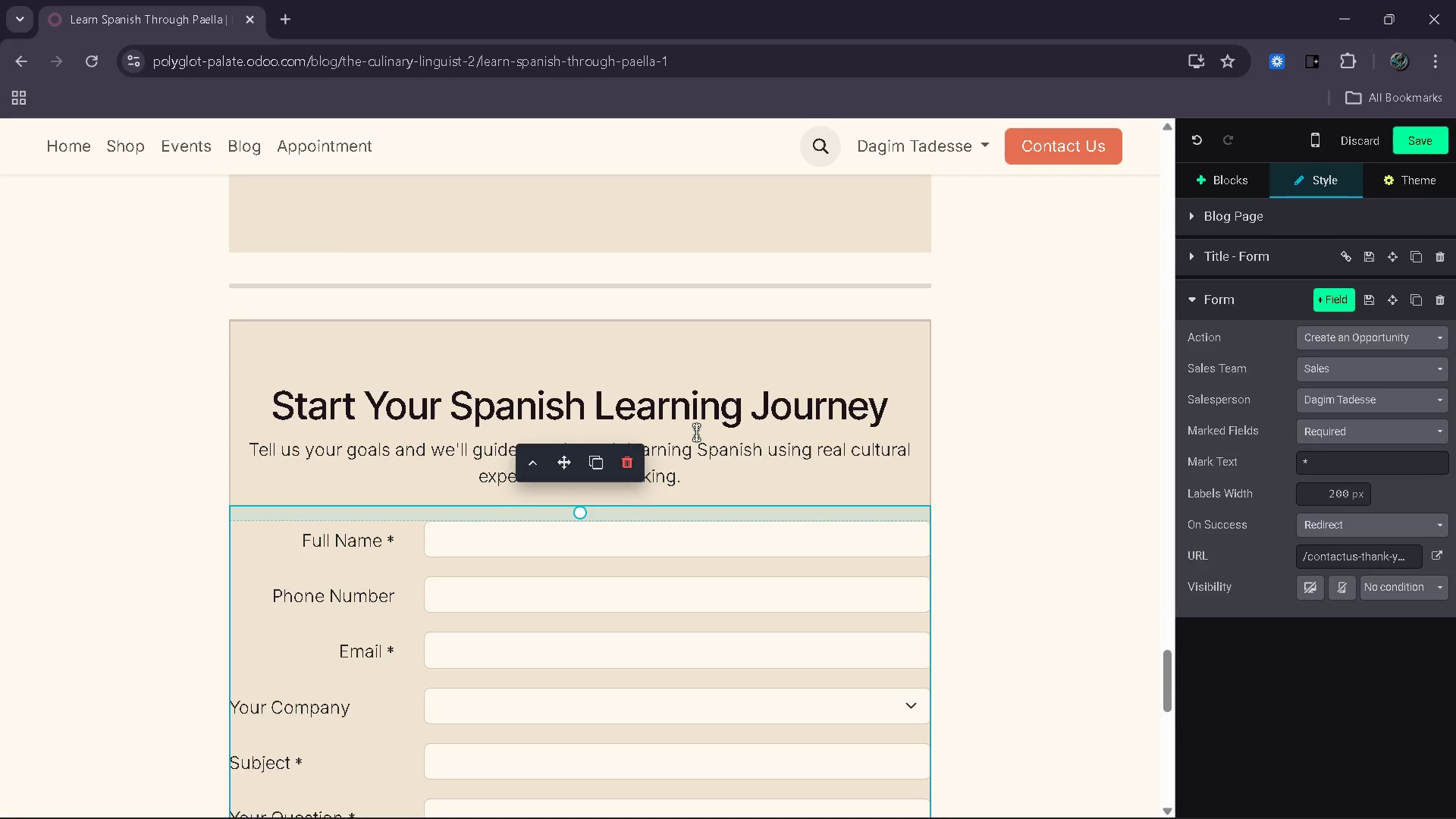 
wait(15.67)
 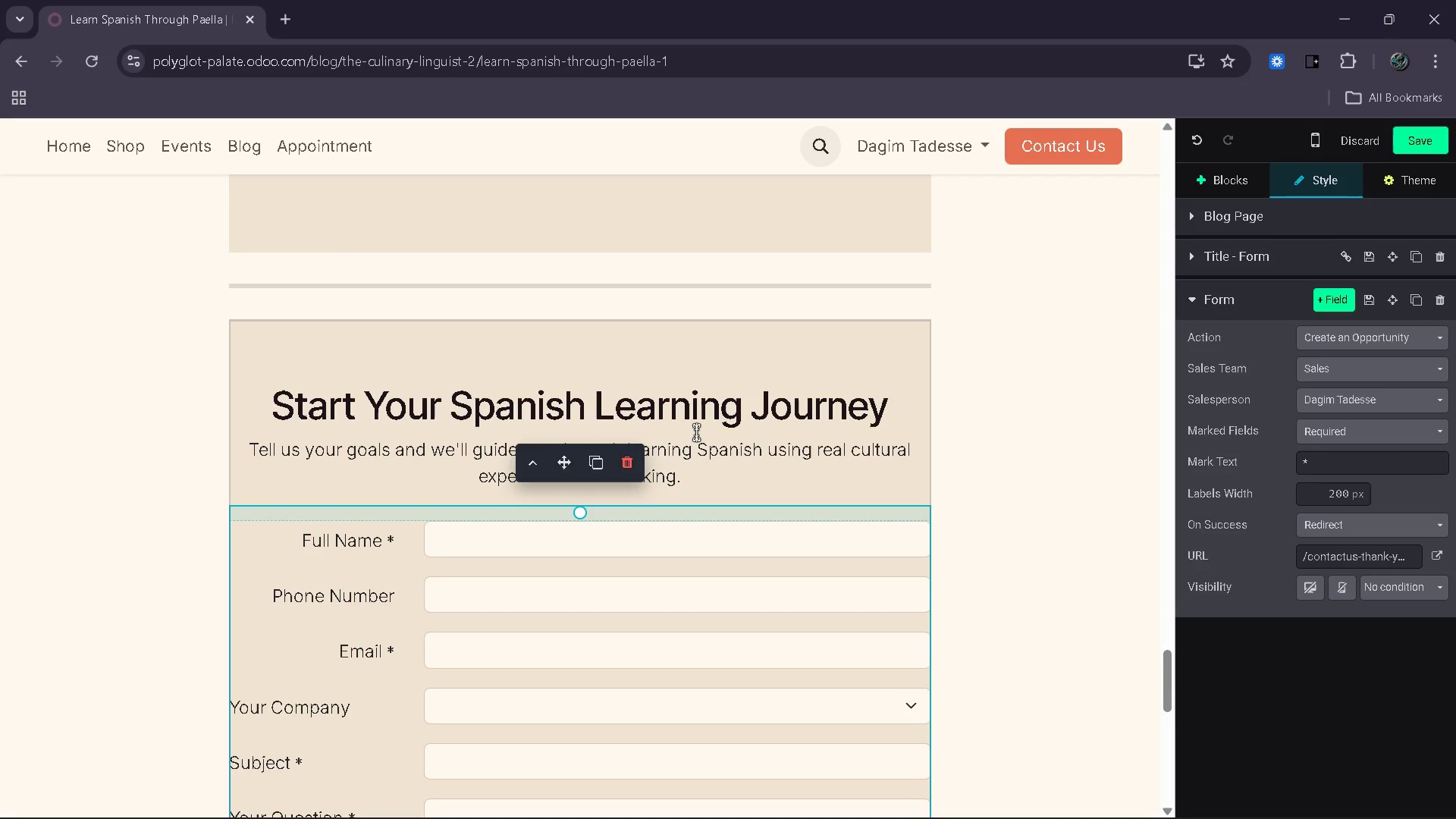 
left_click([345, 632])
 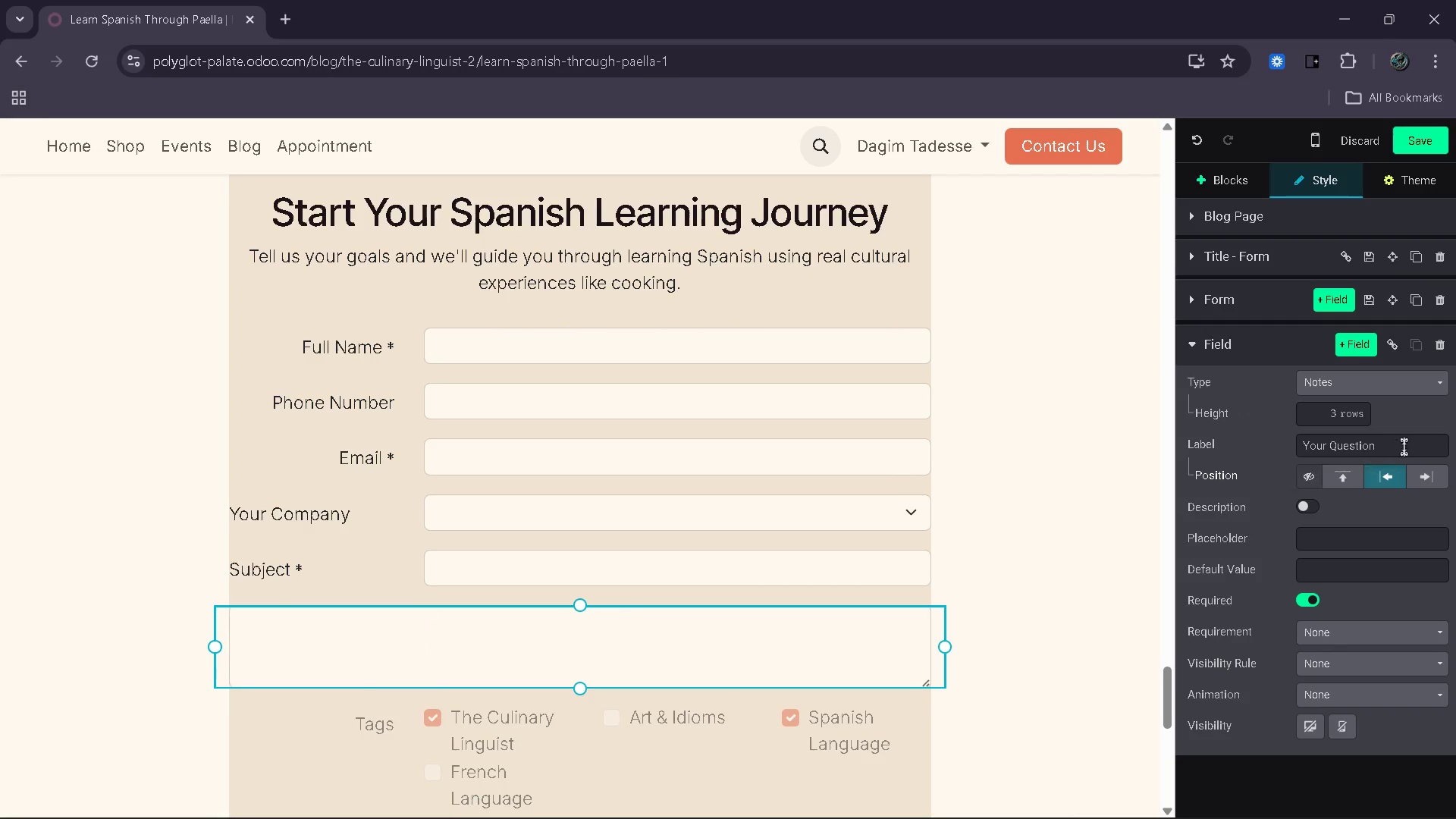 
left_click_drag(start_coordinate=[1402, 439], to_coordinate=[1267, 459])
 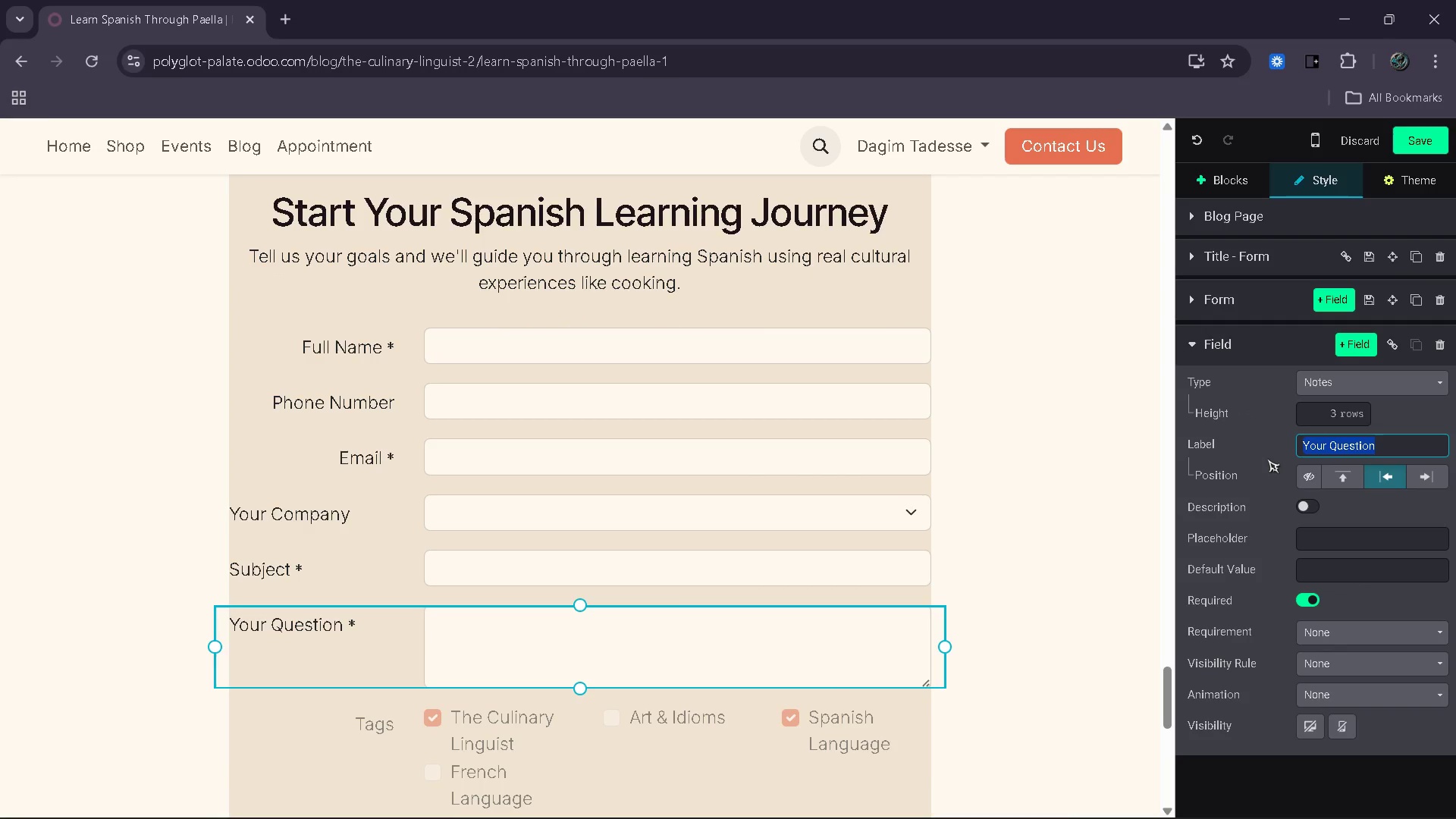 
type(Message)
 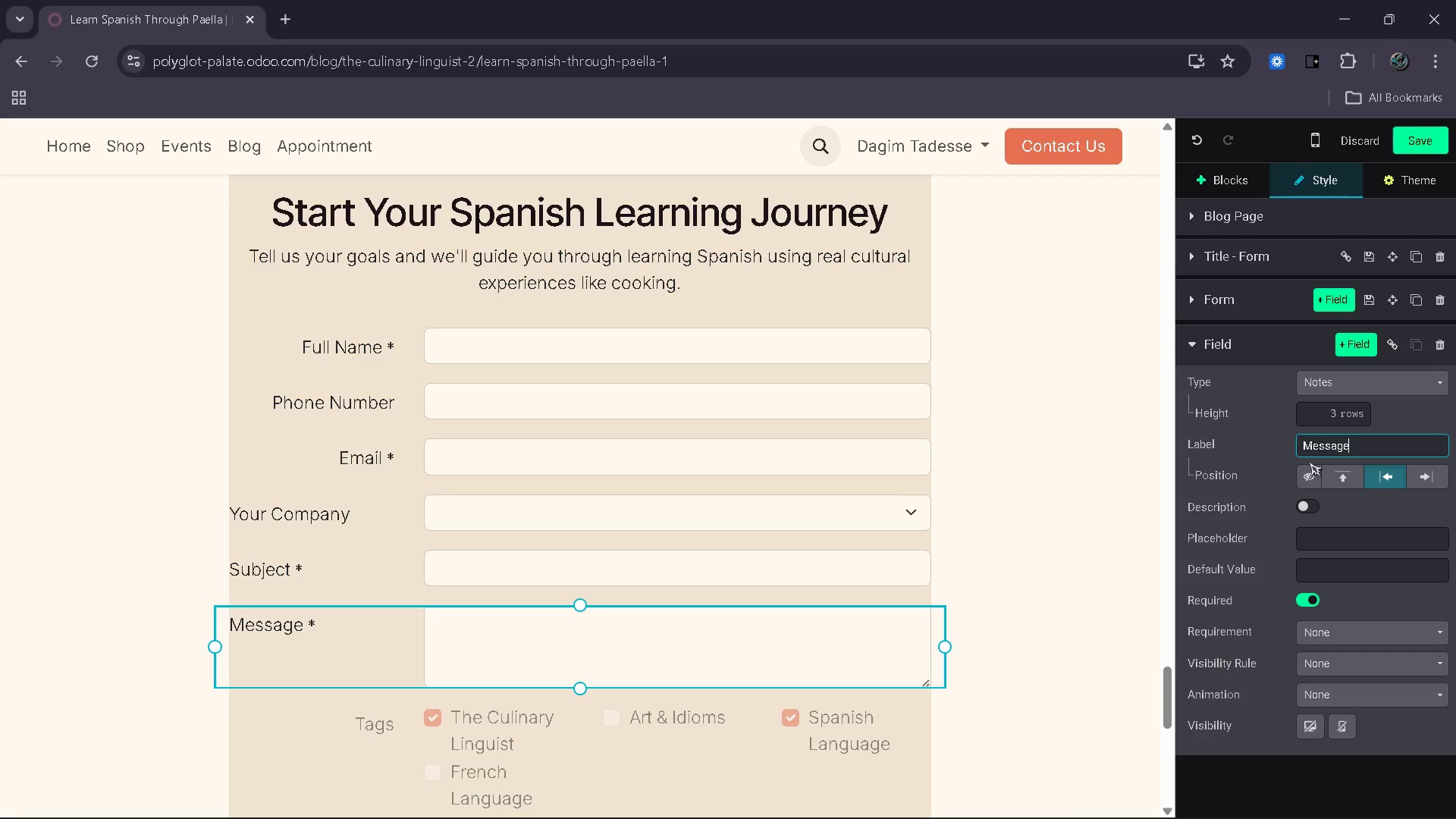 
left_click([1419, 473])
 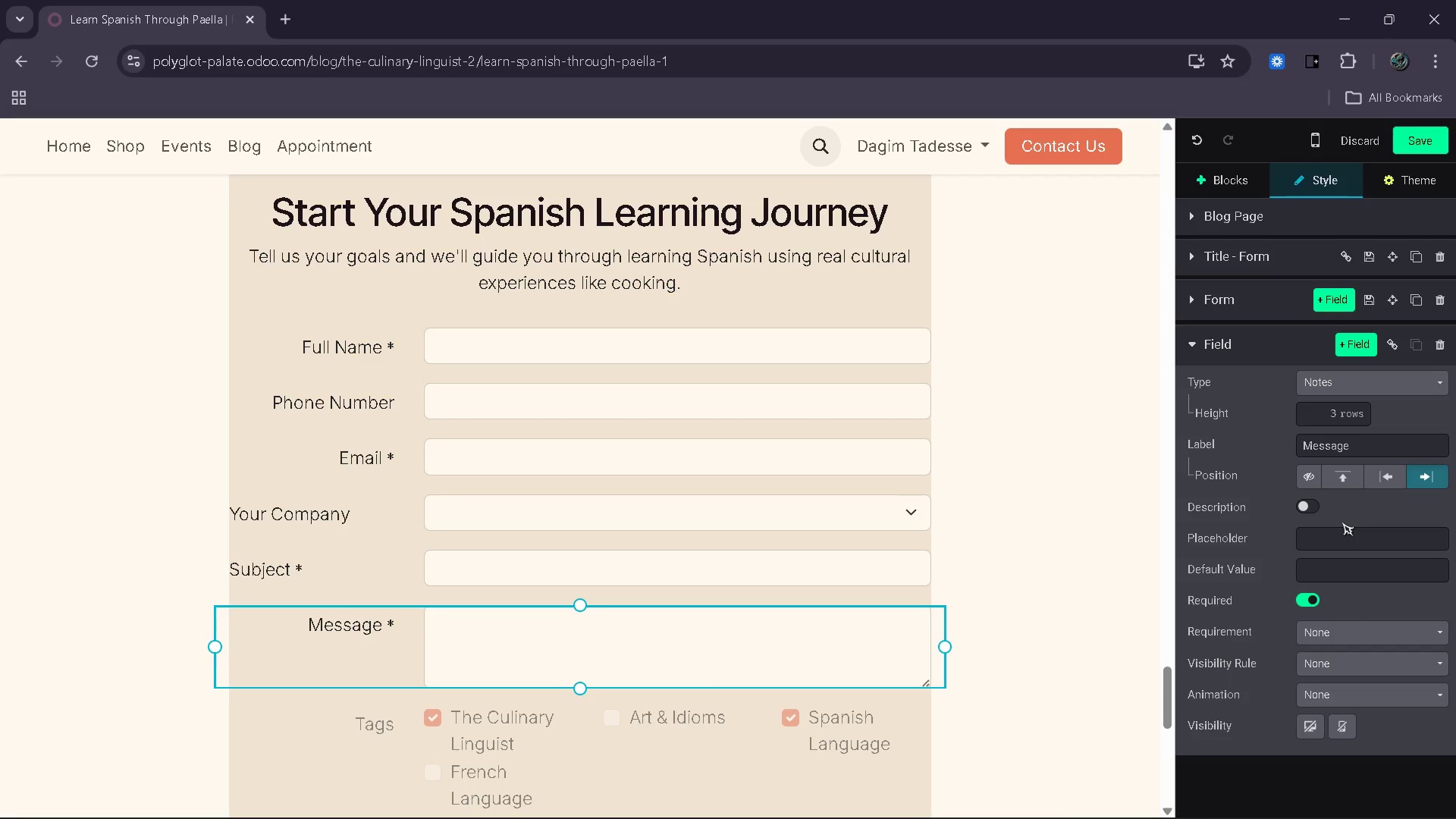 
wait(8.41)
 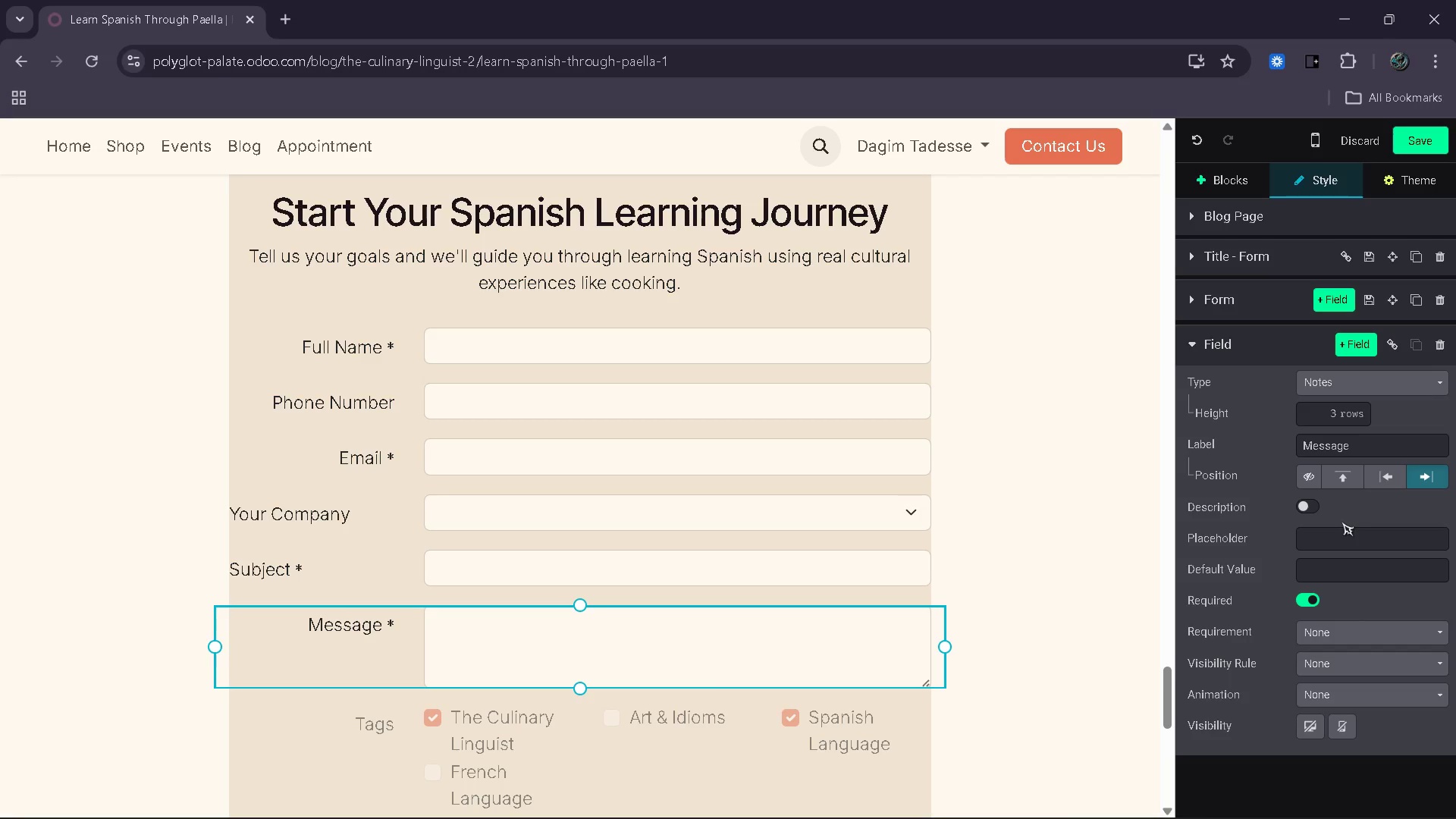 
left_click([429, 559])
 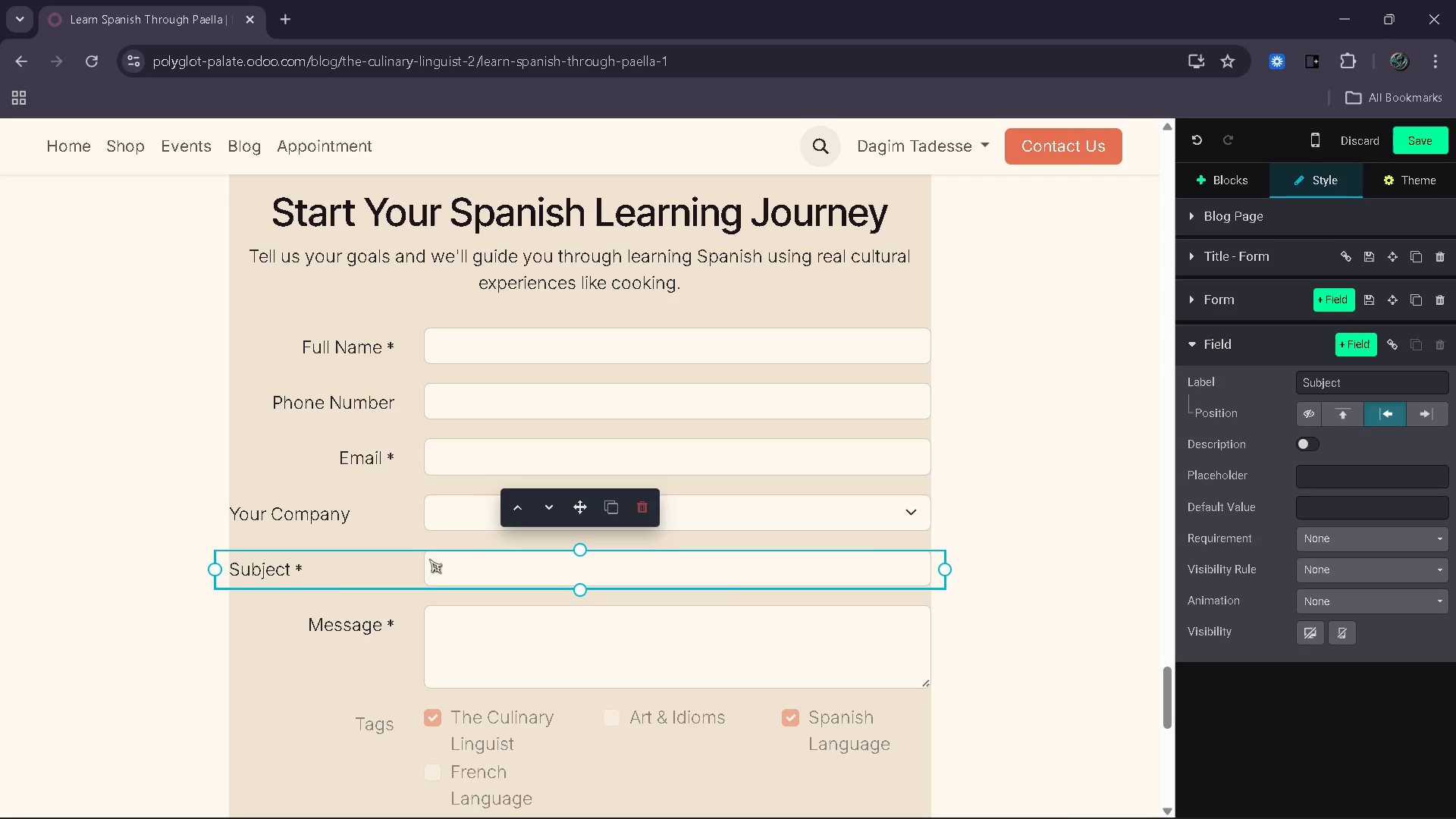 
wait(11.91)
 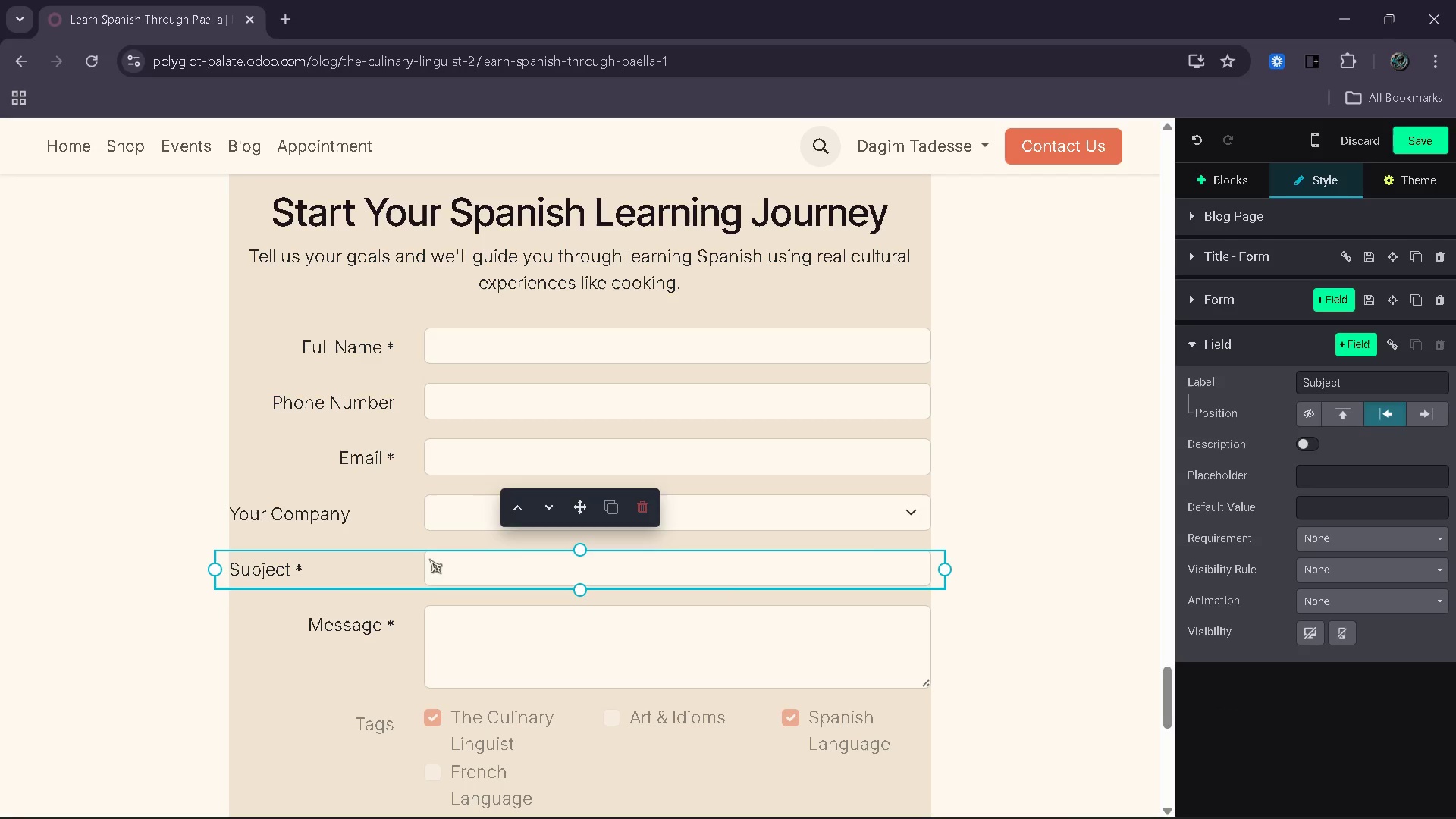 
left_click([1435, 411])
 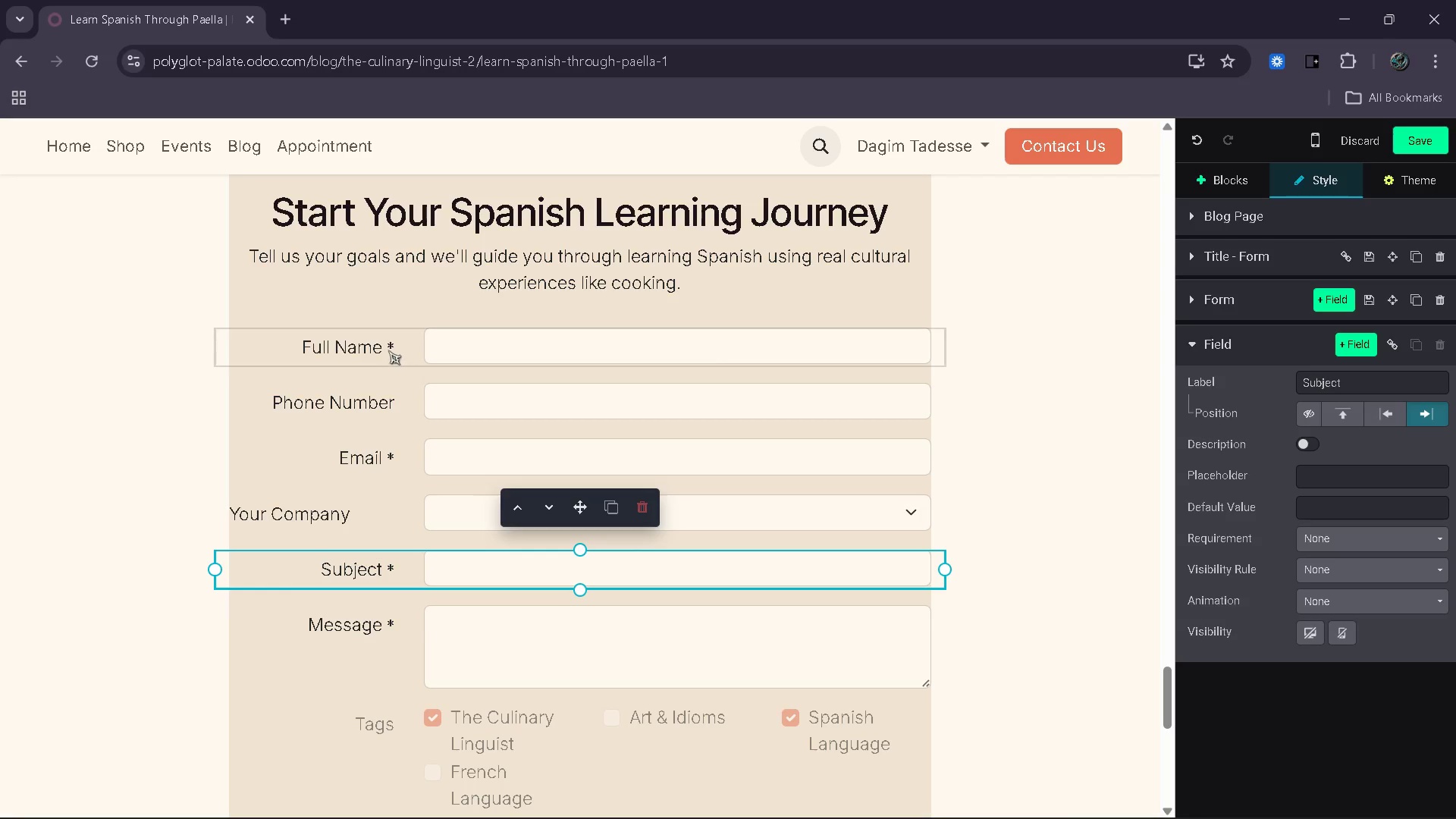 
wait(8.31)
 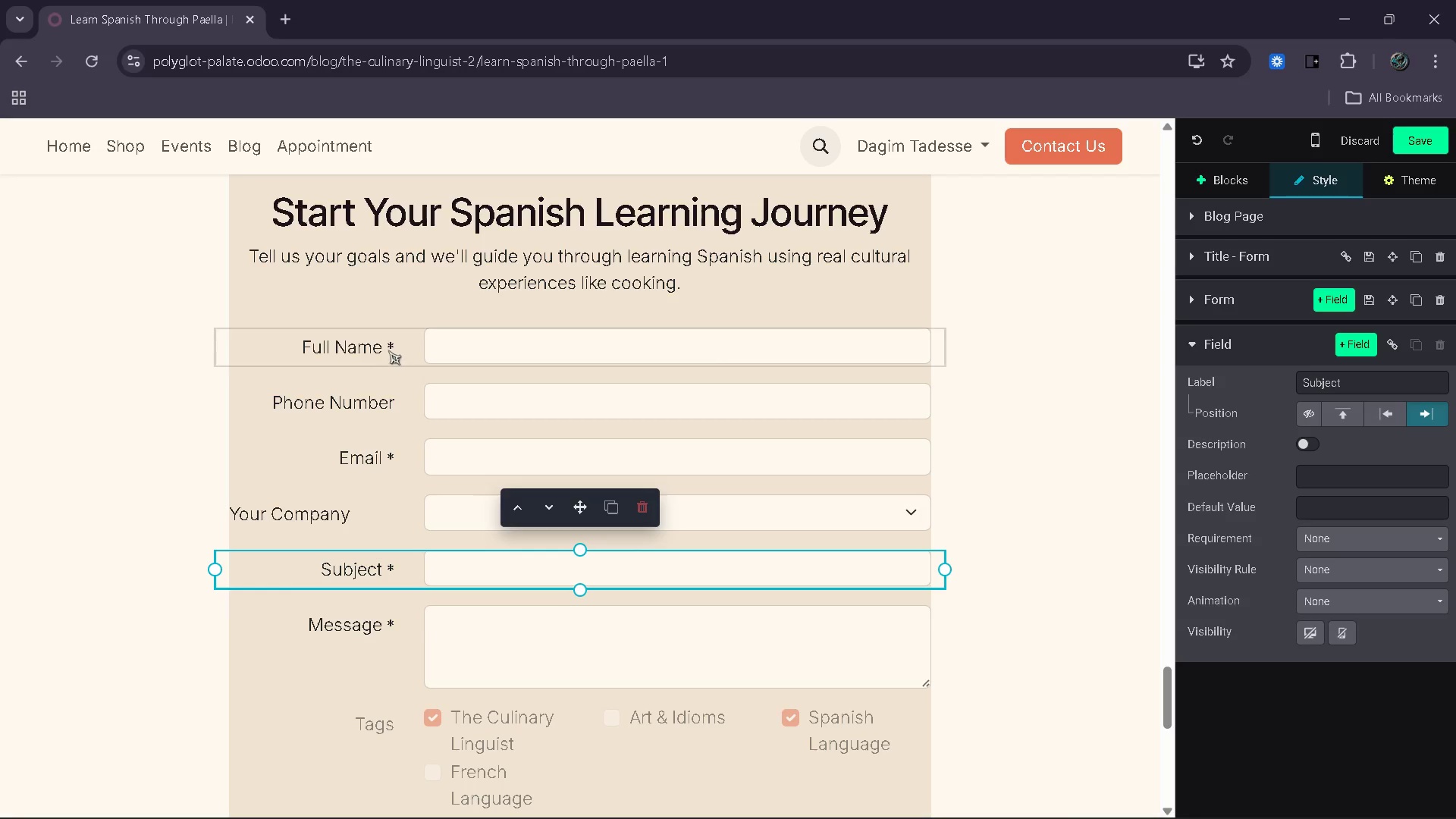 
left_click([376, 522])
 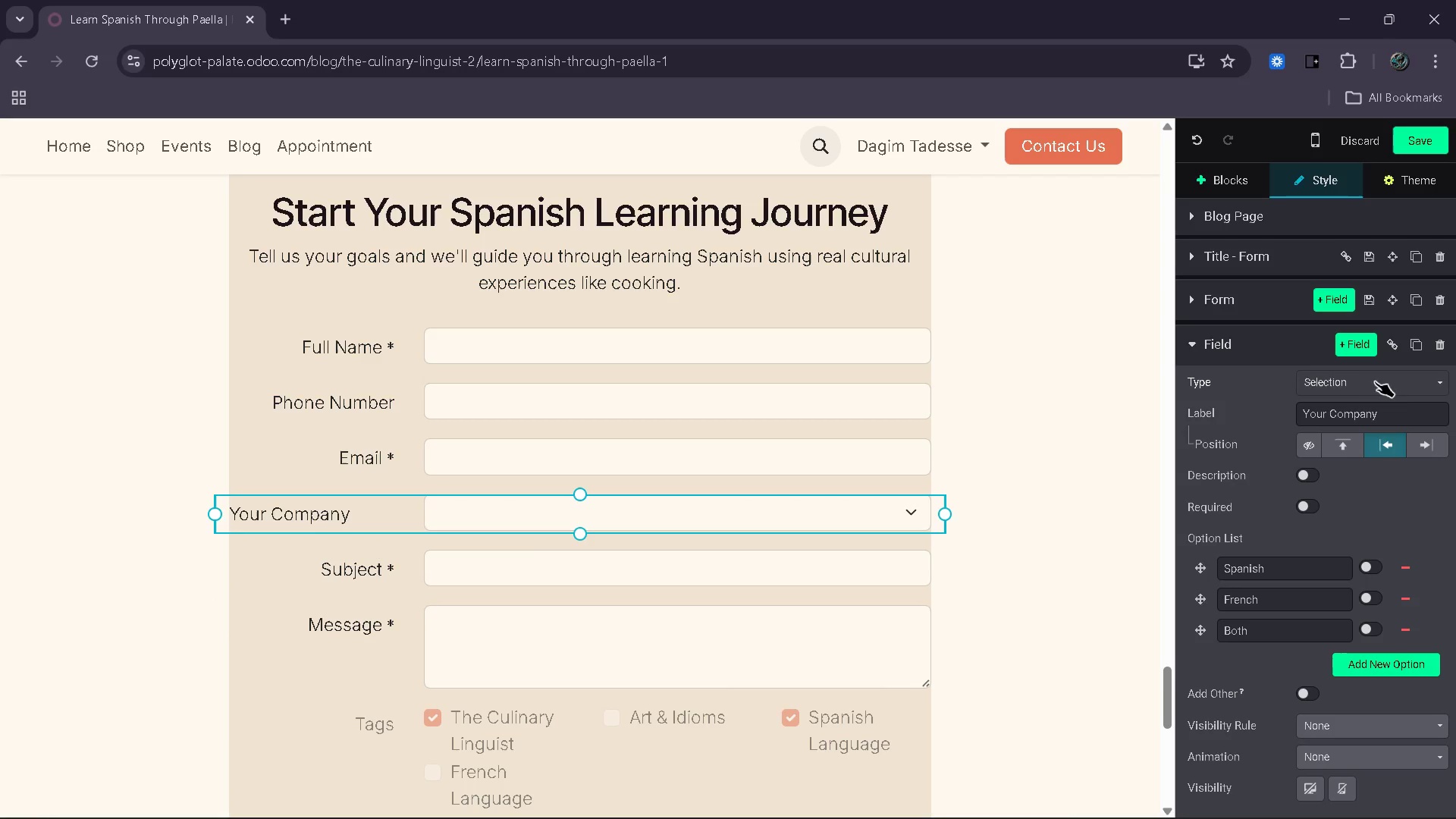 
left_click_drag(start_coordinate=[1383, 410], to_coordinate=[1290, 419])
 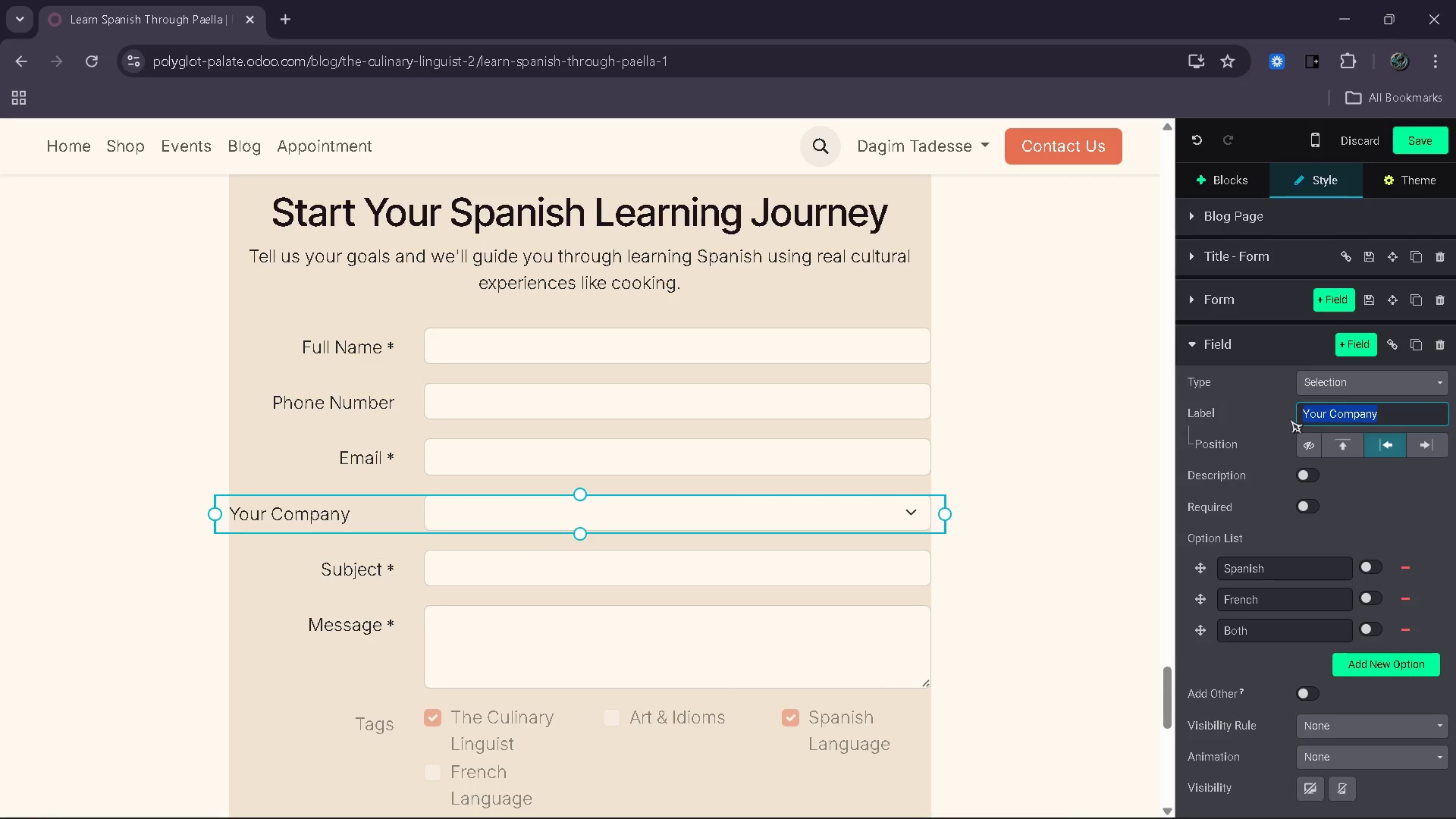 
type(Preferred Language)
 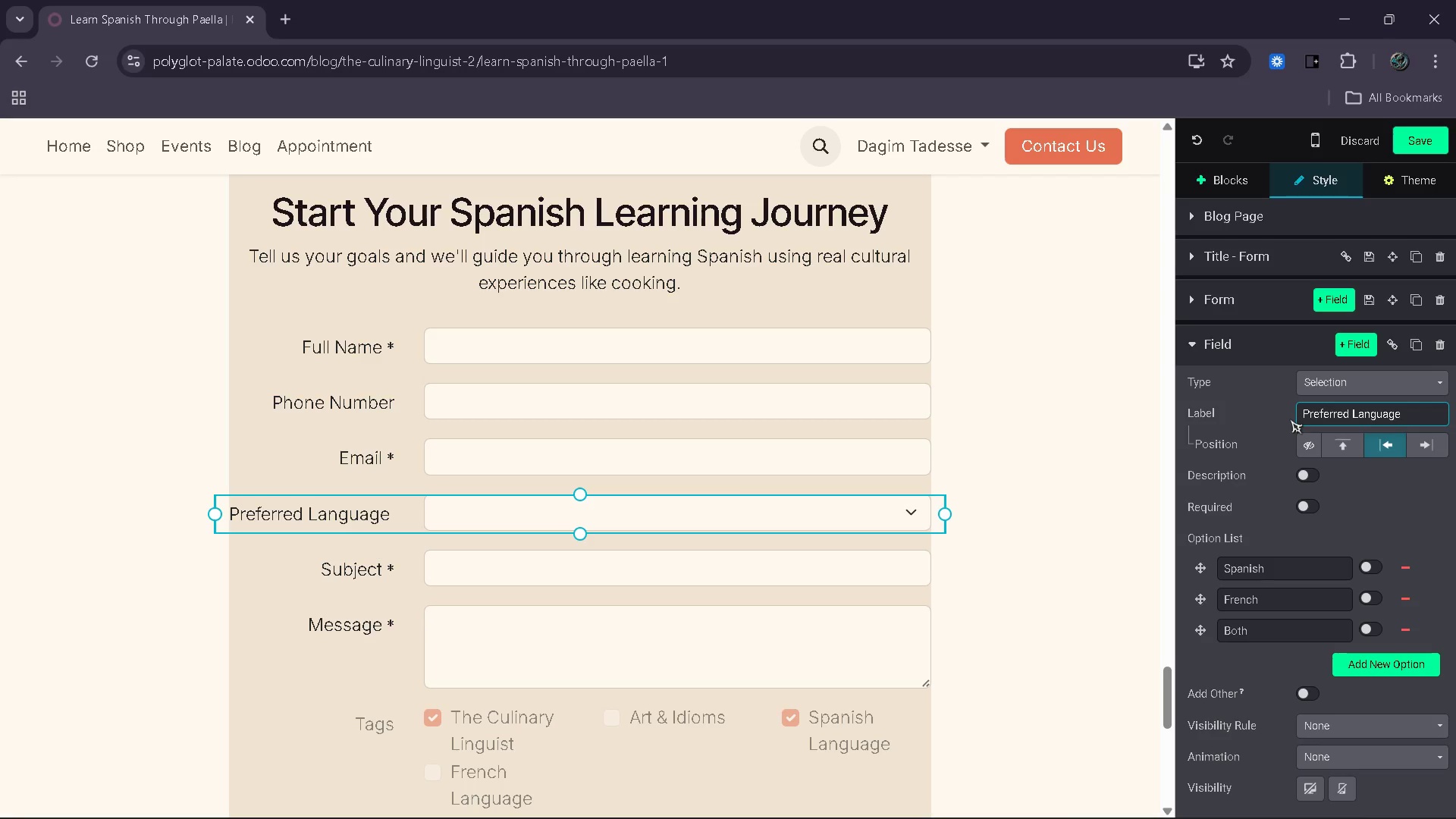 
wait(11.31)
 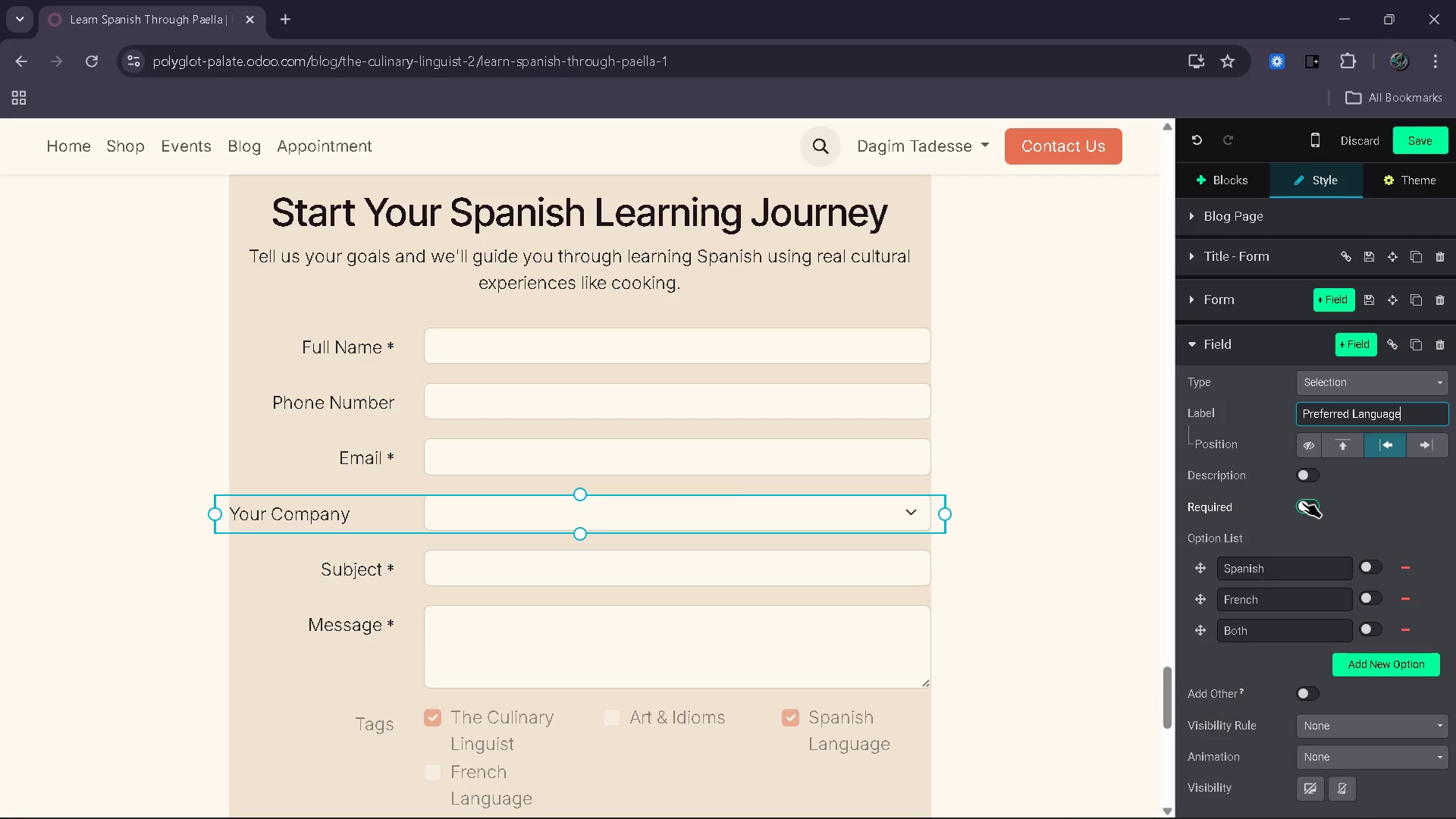 
left_click([1363, 629])
 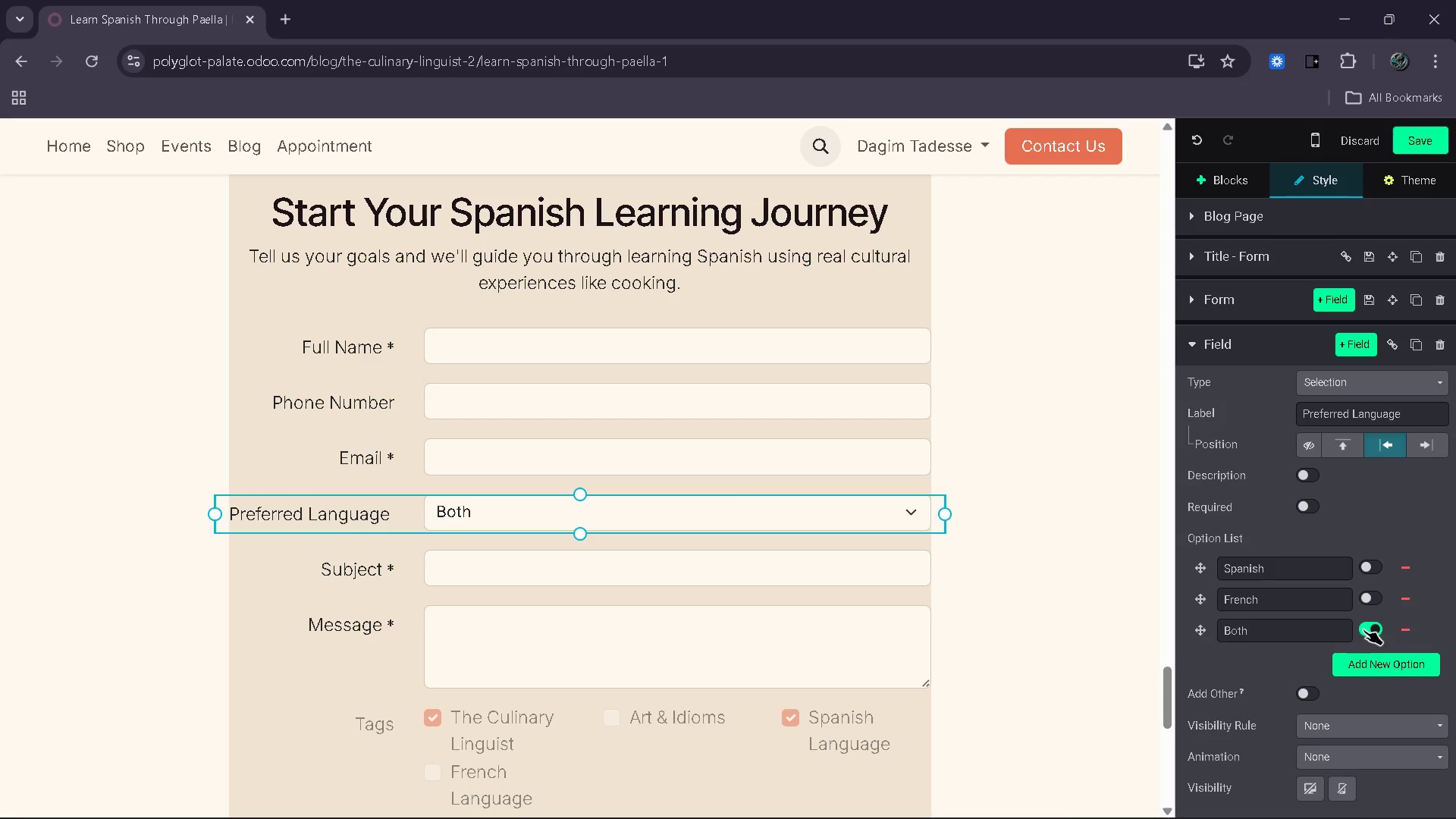 
left_click([1363, 629])
 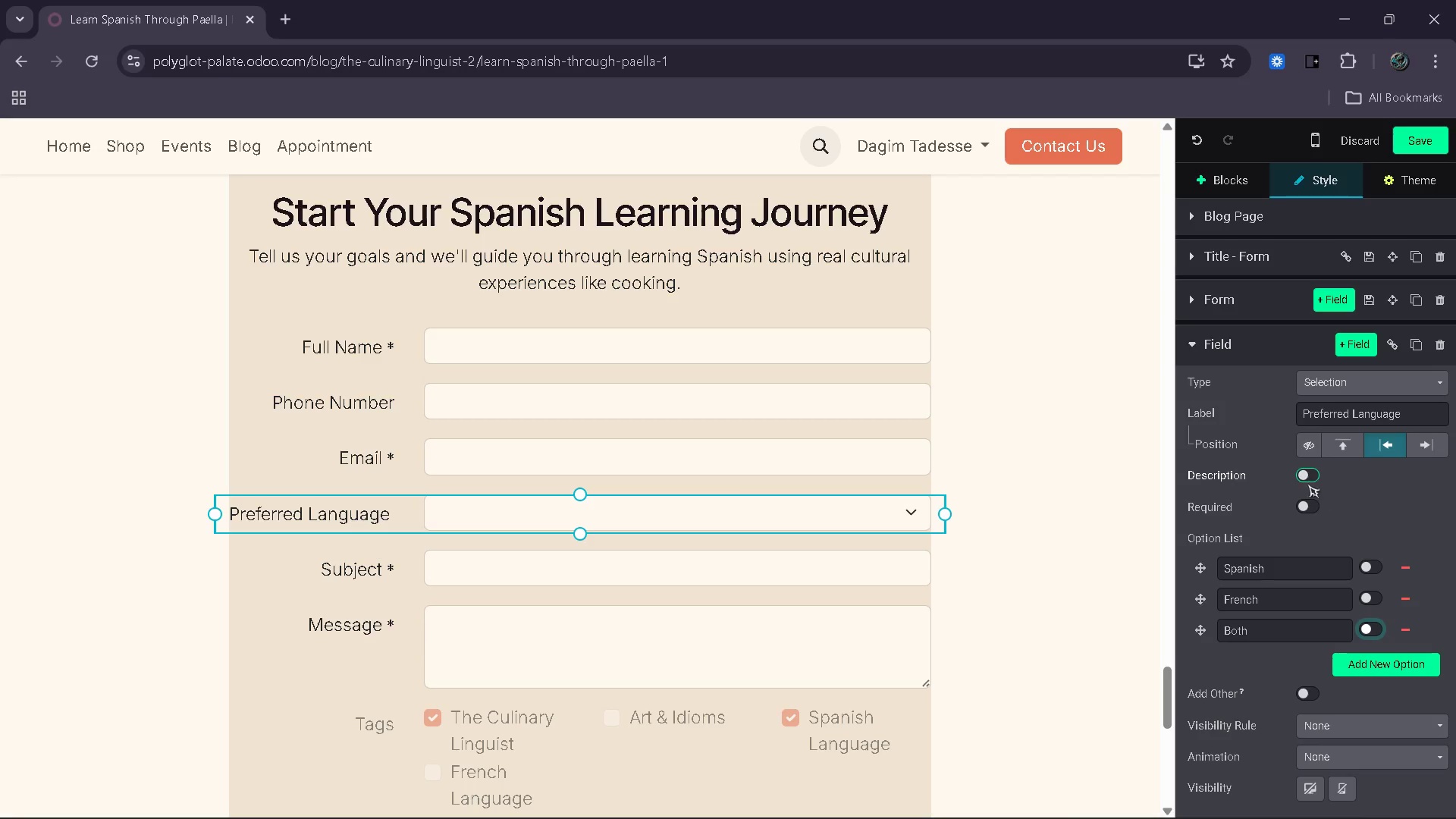 
left_click([1298, 504])
 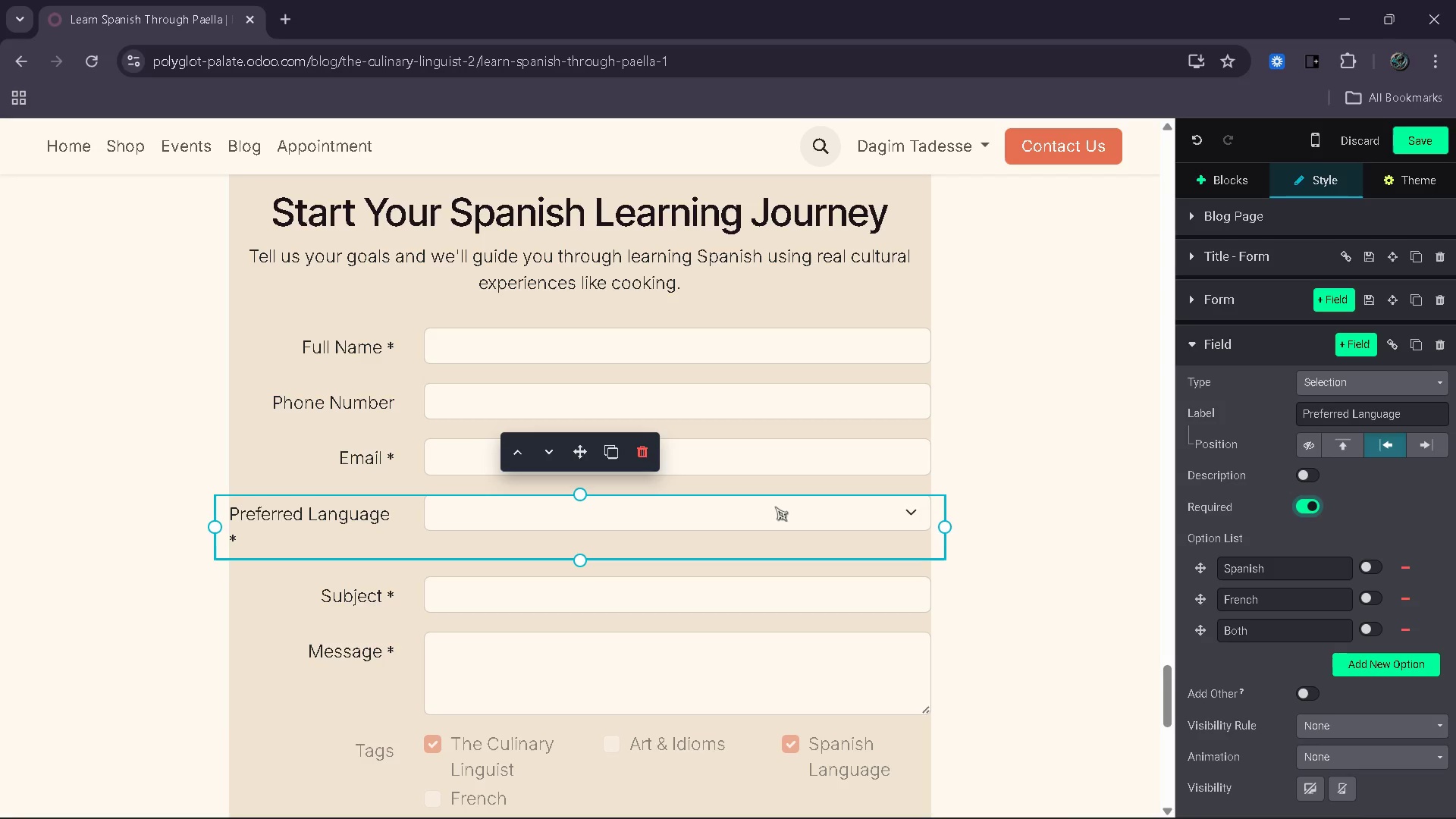 
wait(5.17)
 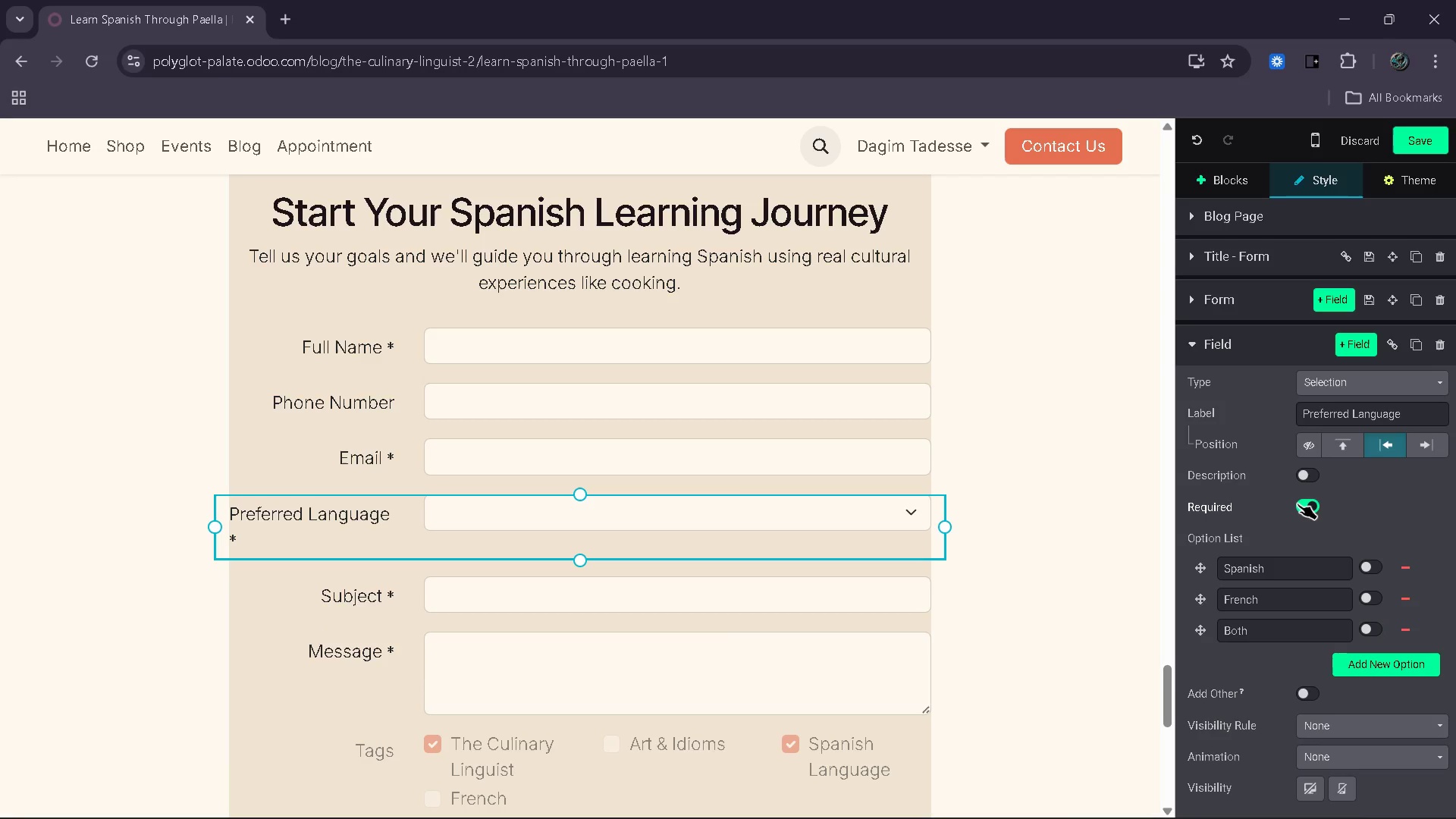 
left_click_drag(start_coordinate=[253, 534], to_coordinate=[224, 516])
 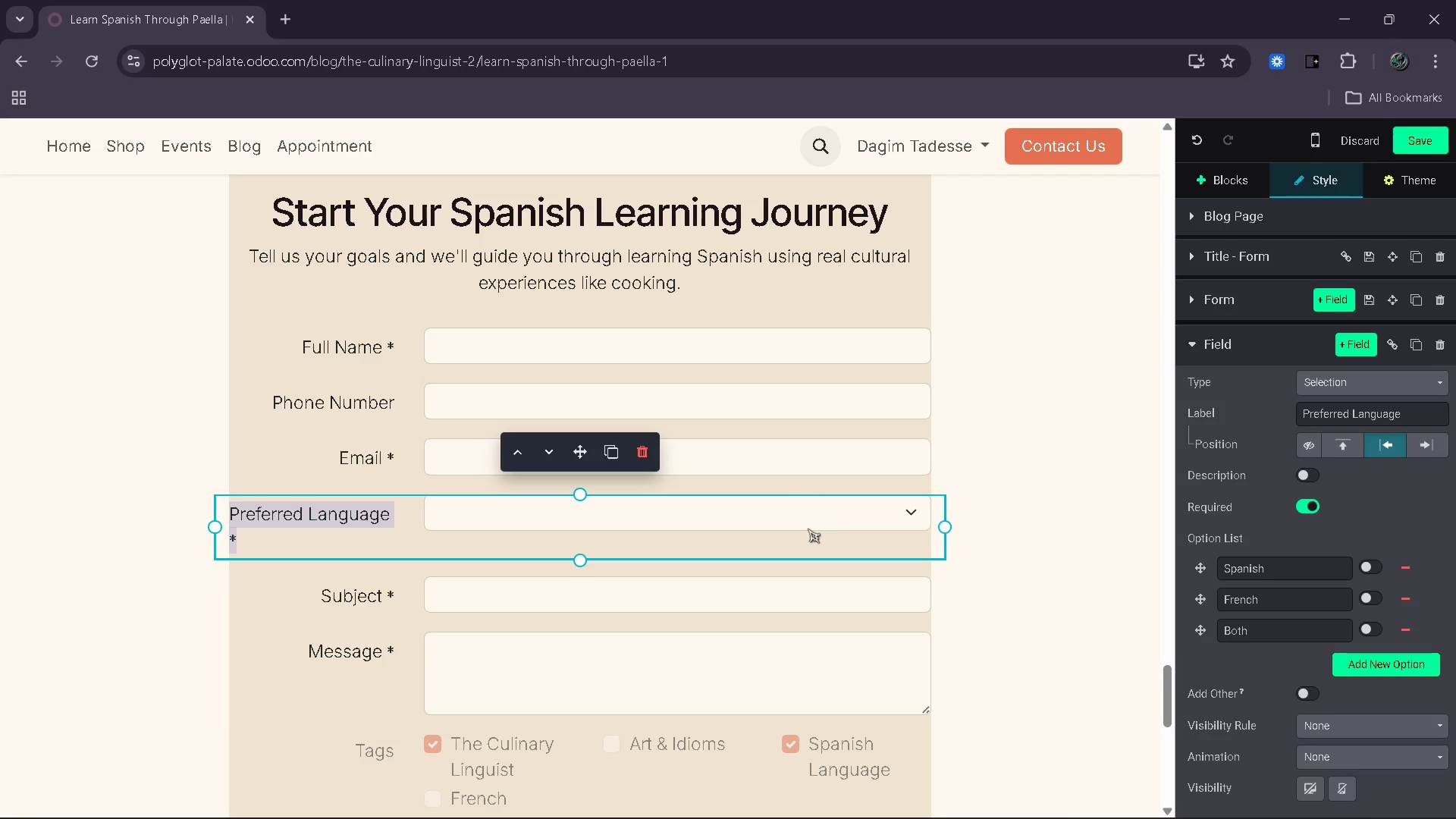 
wait(5.41)
 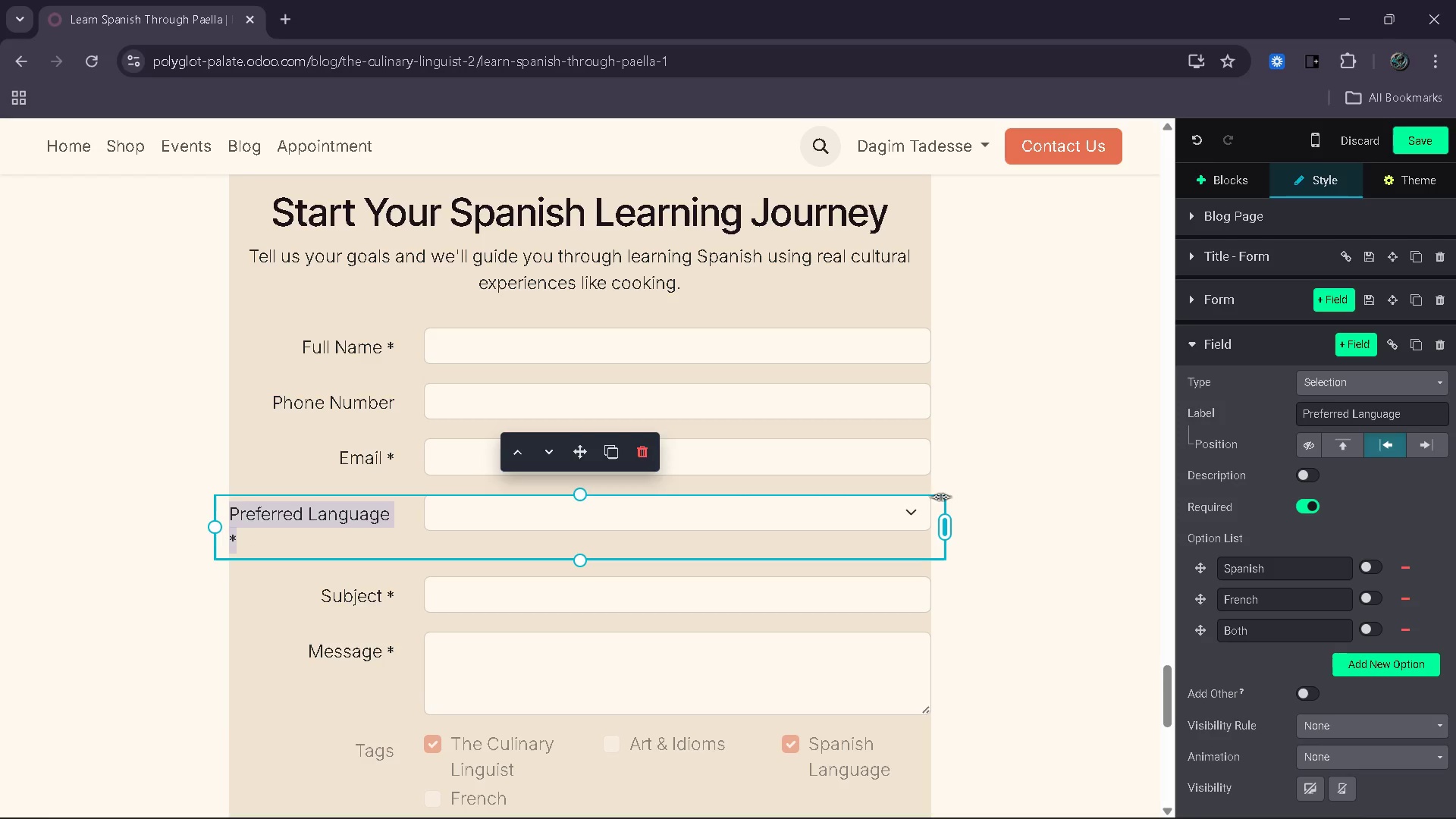 
left_click_drag(start_coordinate=[952, 524], to_coordinate=[999, 528])
 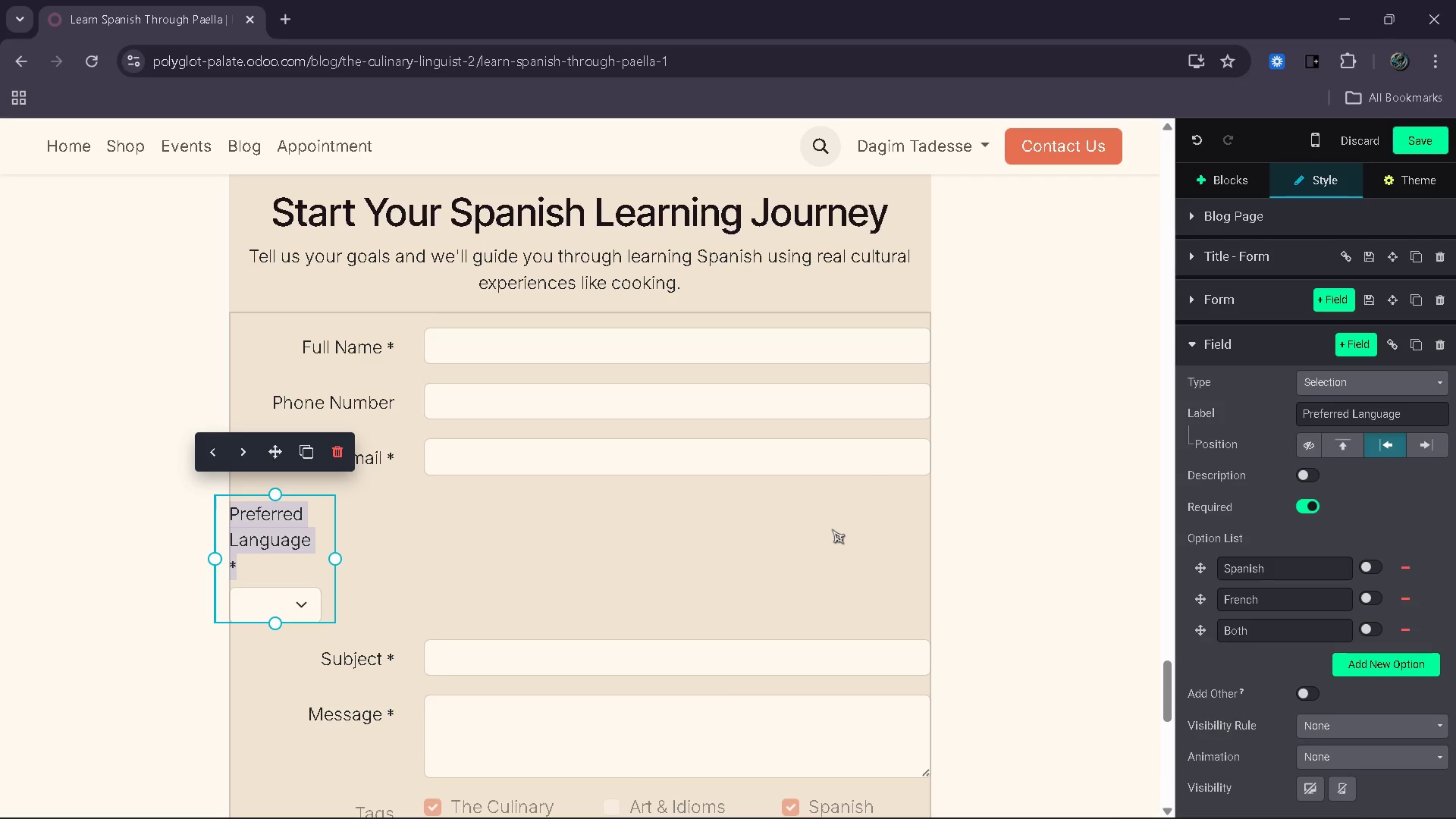 
key(Control+ControlLeft)
 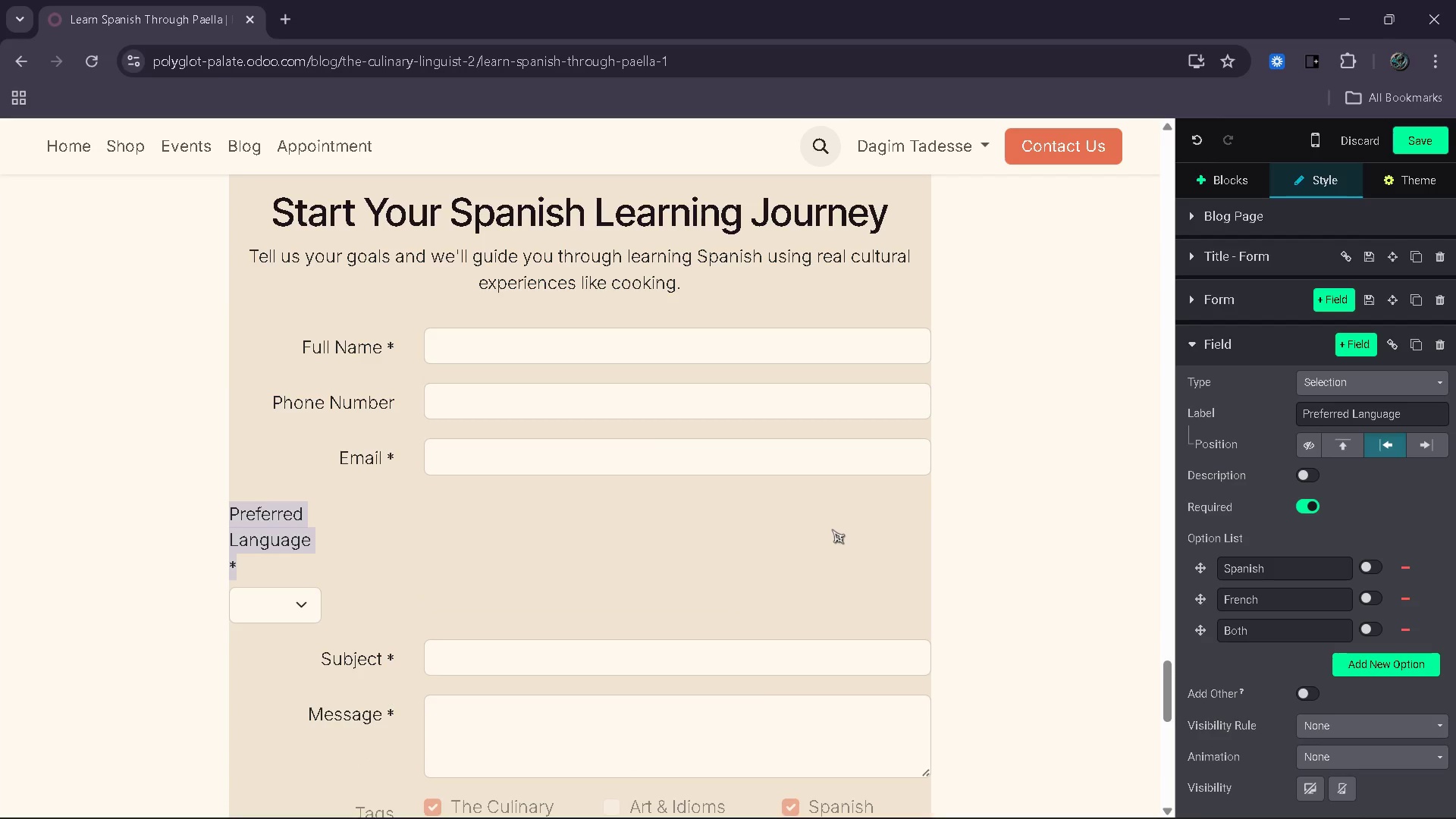 
key(Control+Z)
 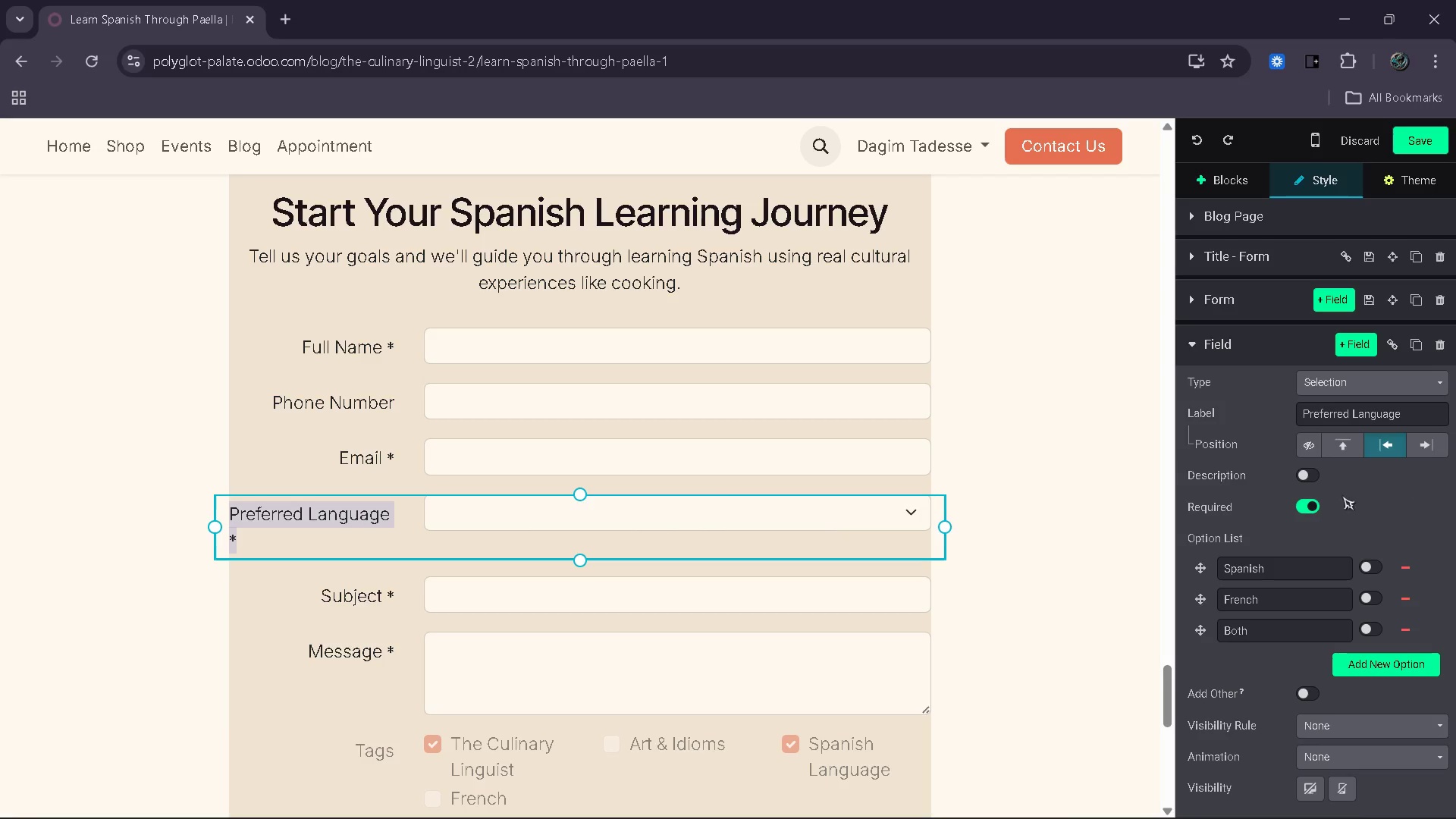 
left_click([1303, 511])
 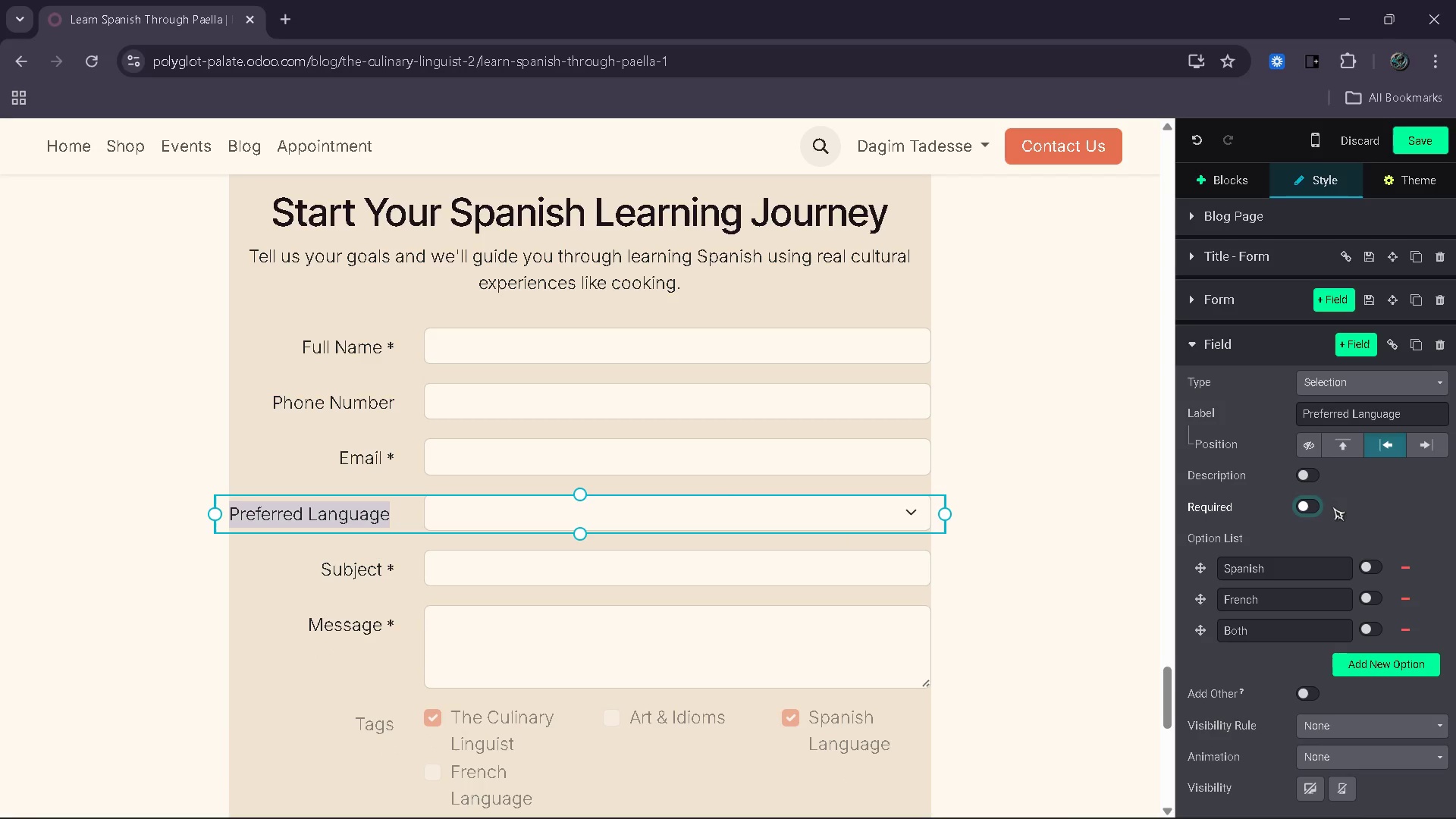 
left_click([1332, 507])
 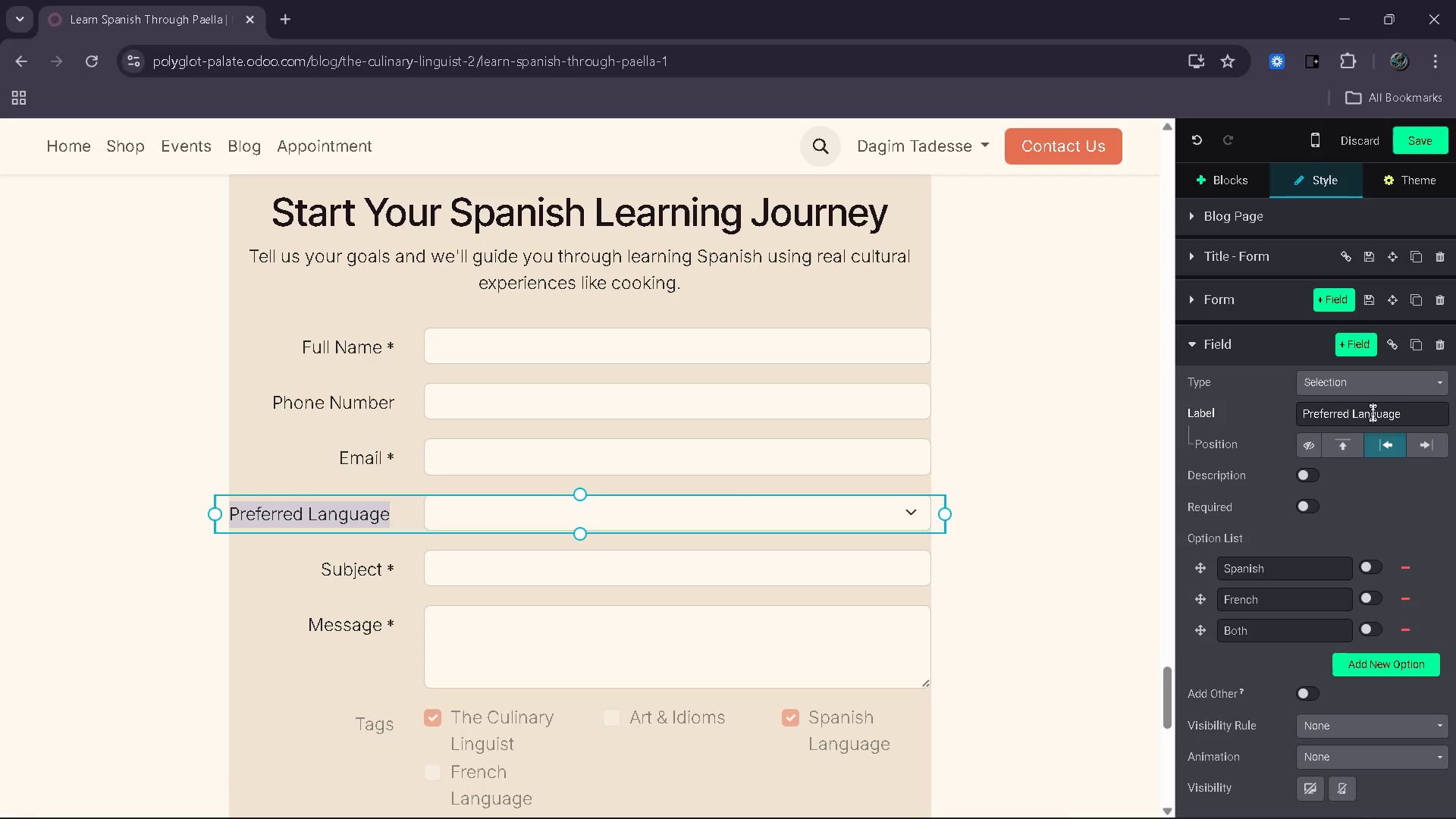 
left_click_drag(start_coordinate=[1351, 413], to_coordinate=[1296, 413])
 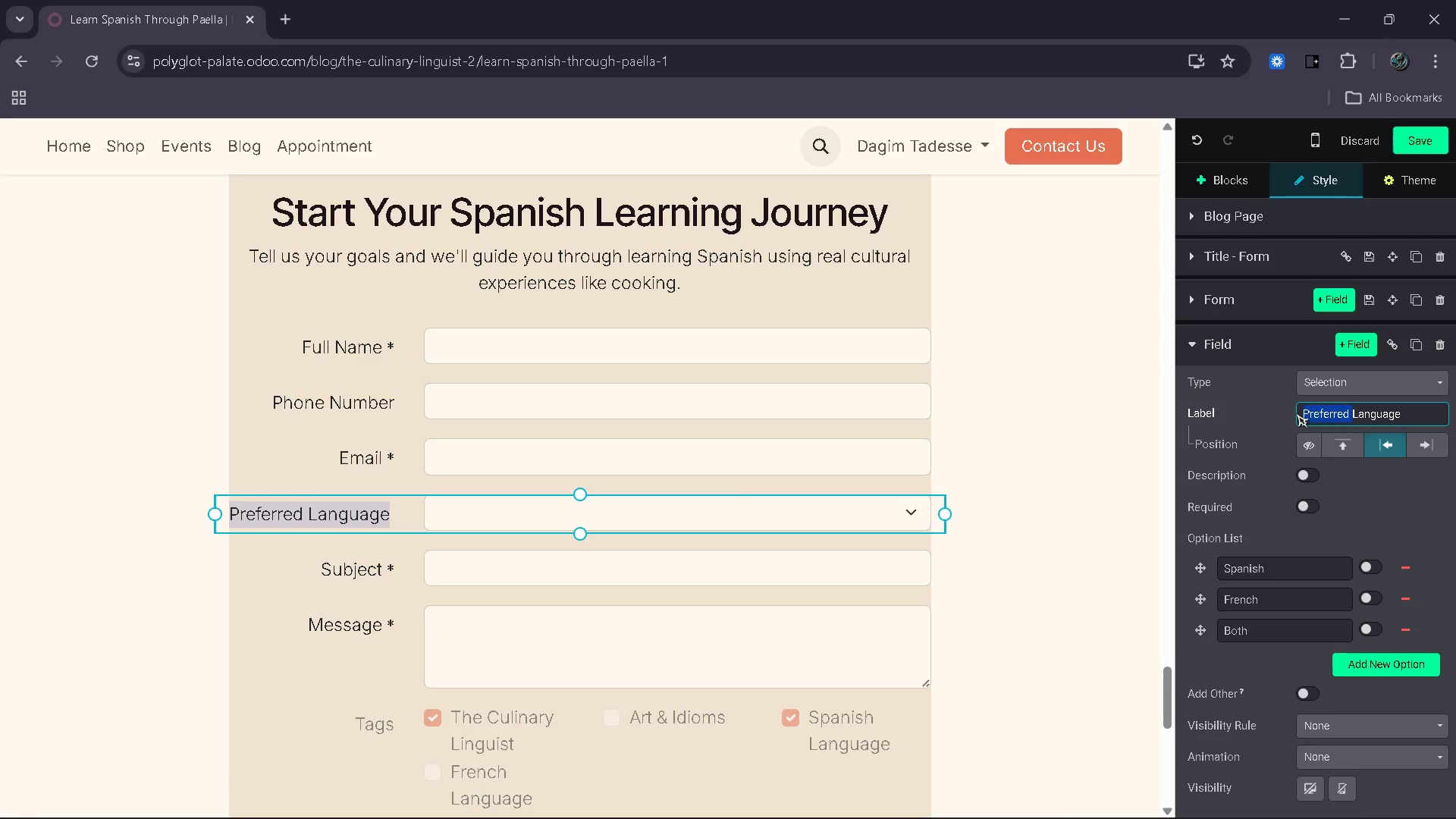 
type(chosen )
 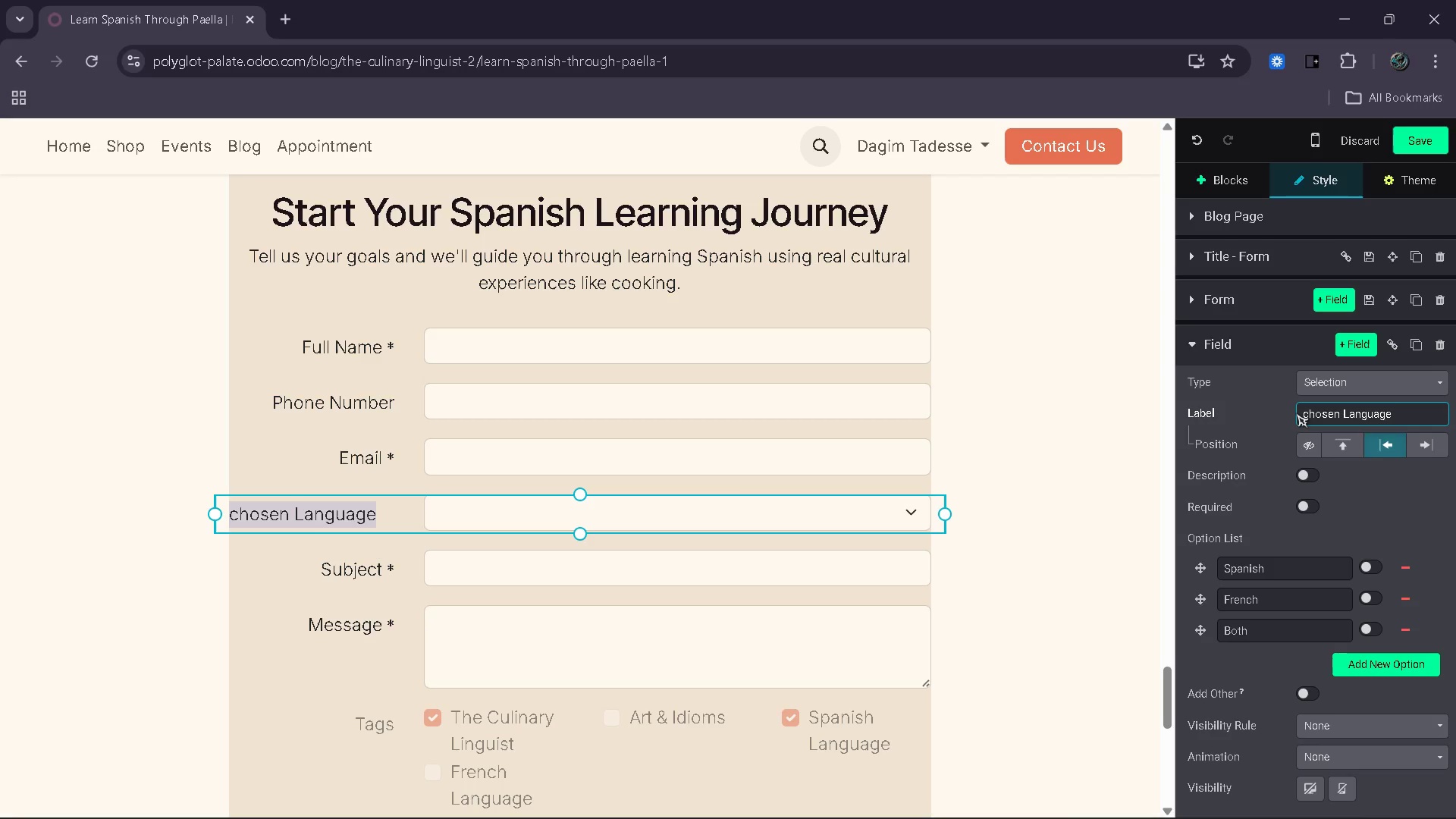 
key(ArrowLeft)
 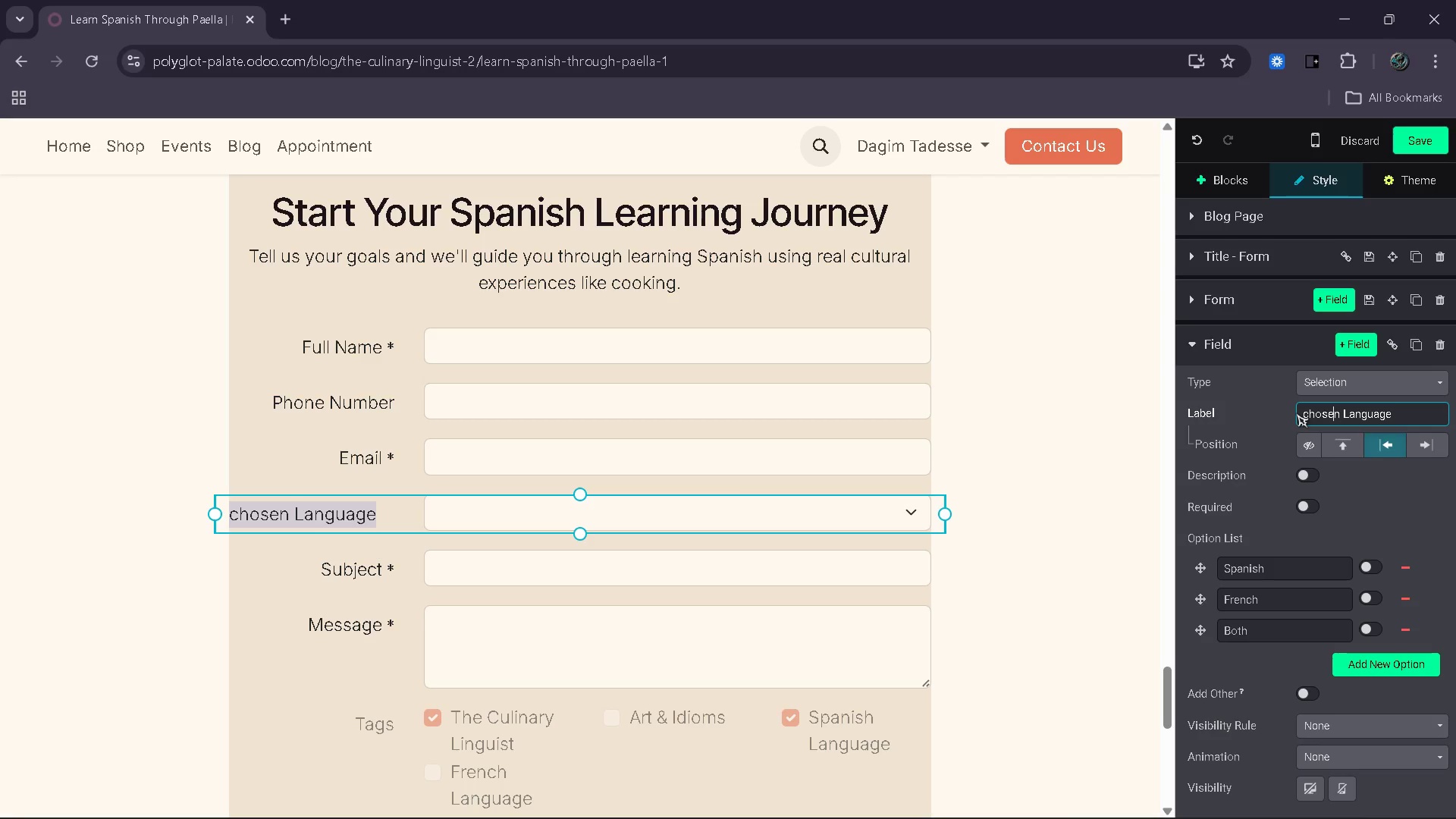 
key(ArrowLeft)
 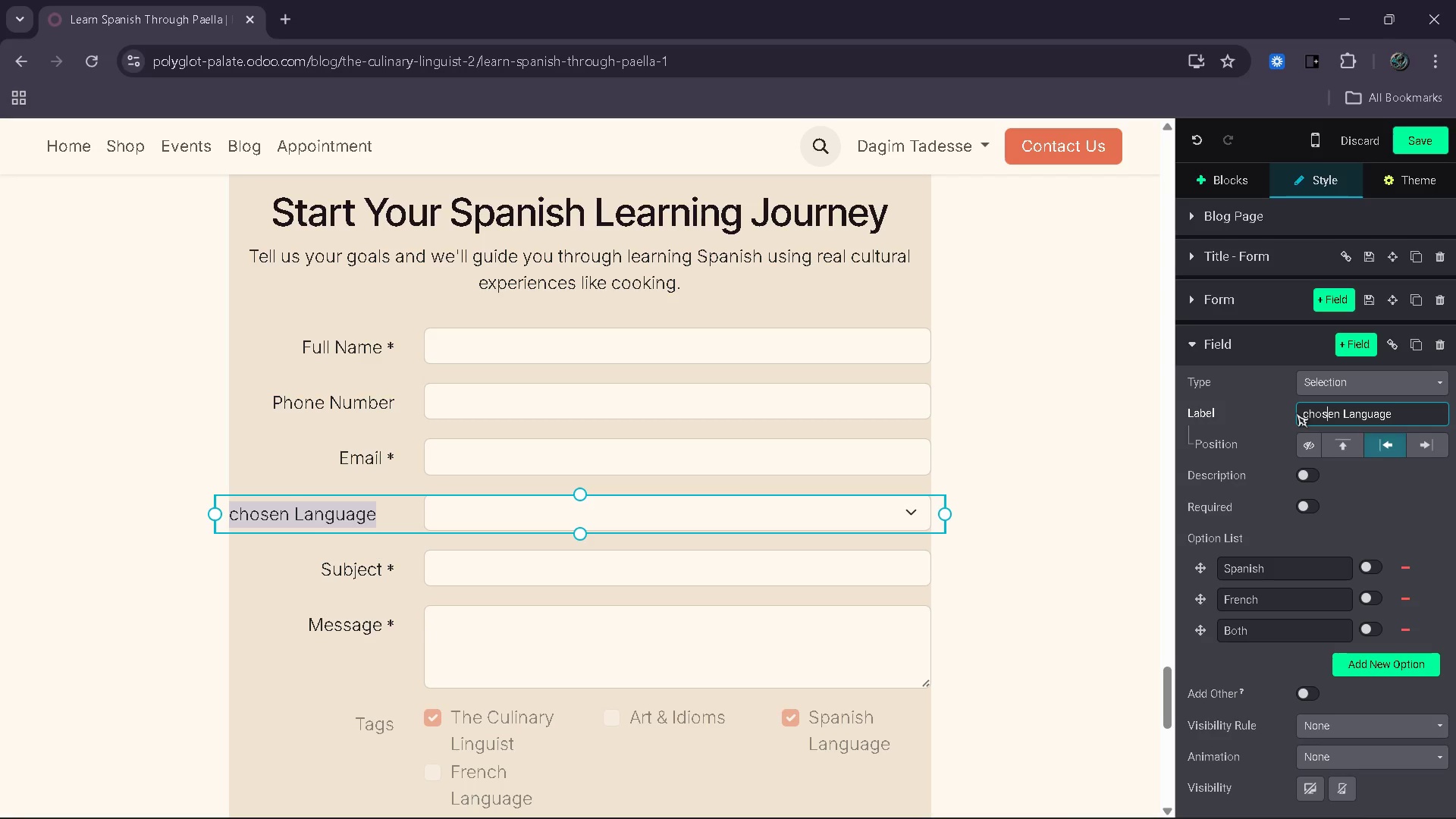 
key(ArrowLeft)
 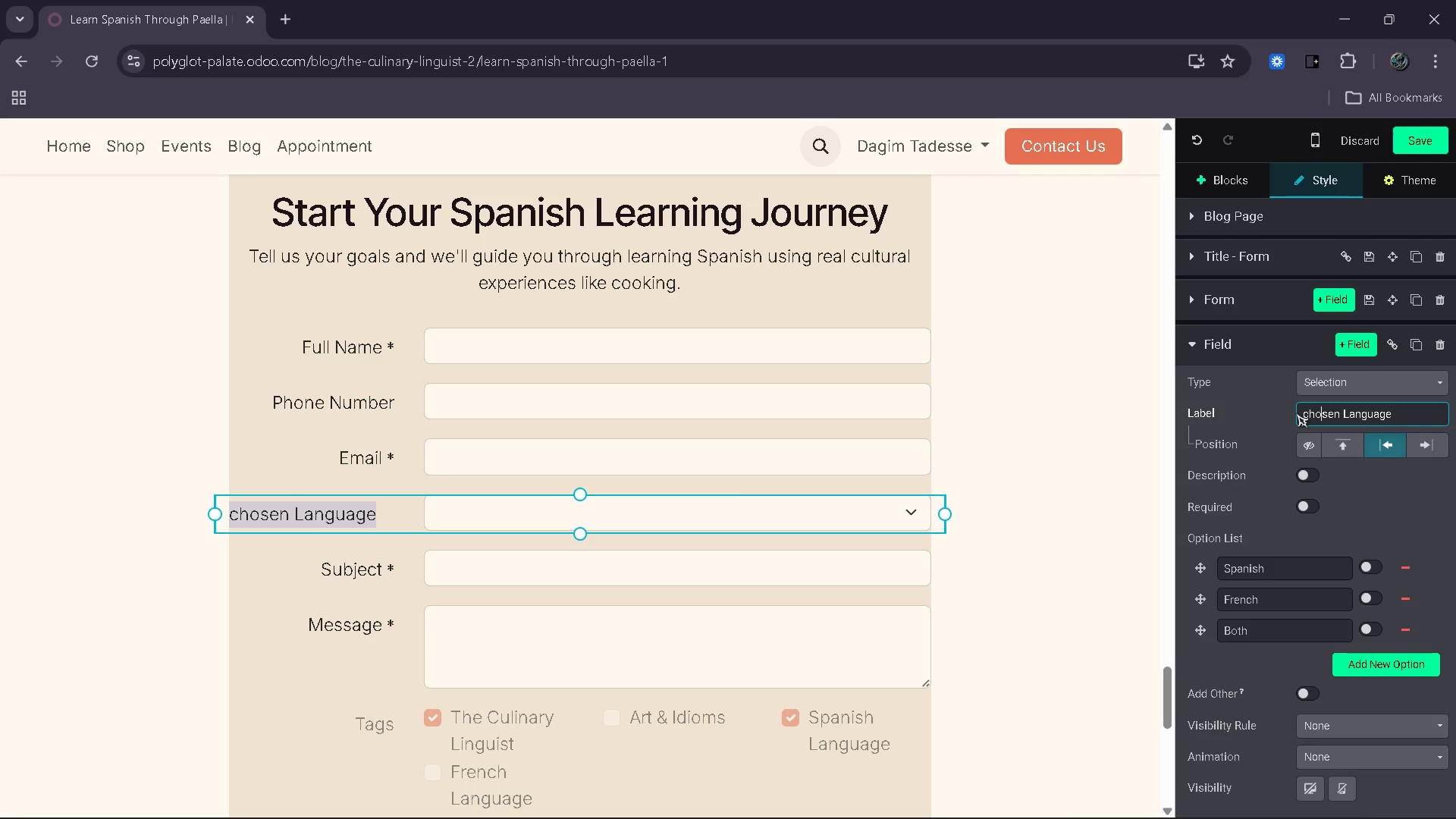 
key(ArrowLeft)
 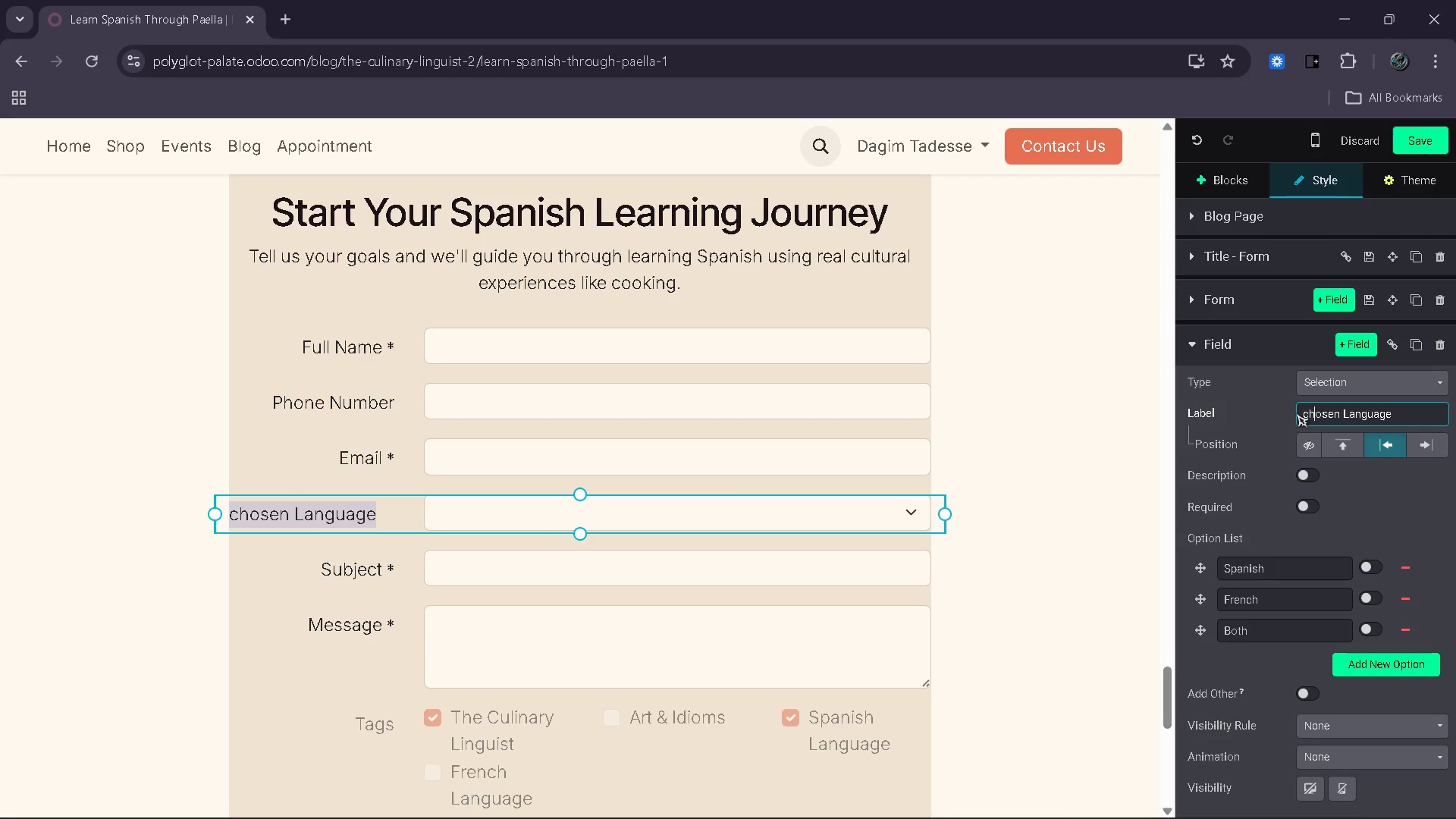 
key(ArrowLeft)
 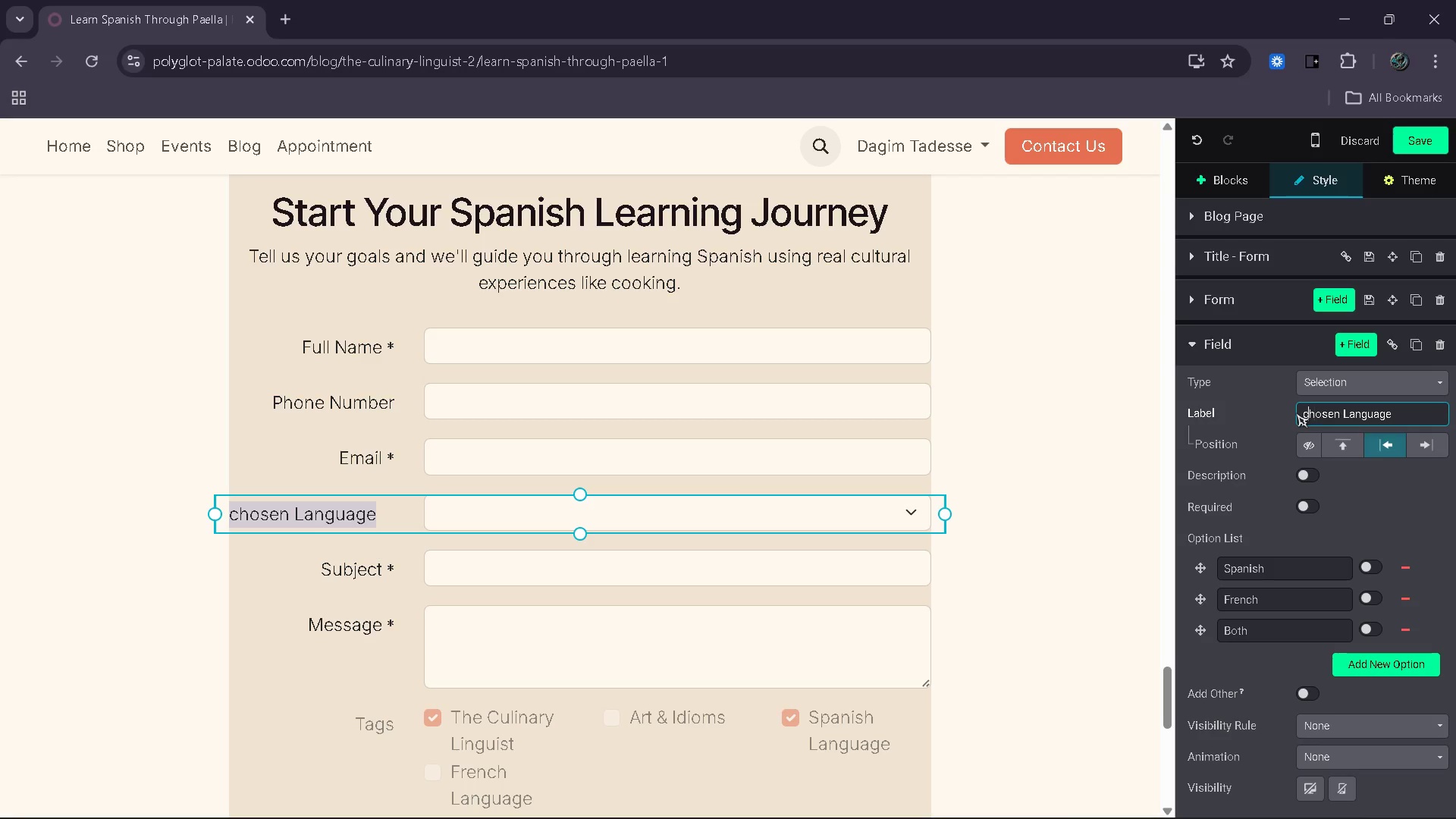 
key(ArrowLeft)
 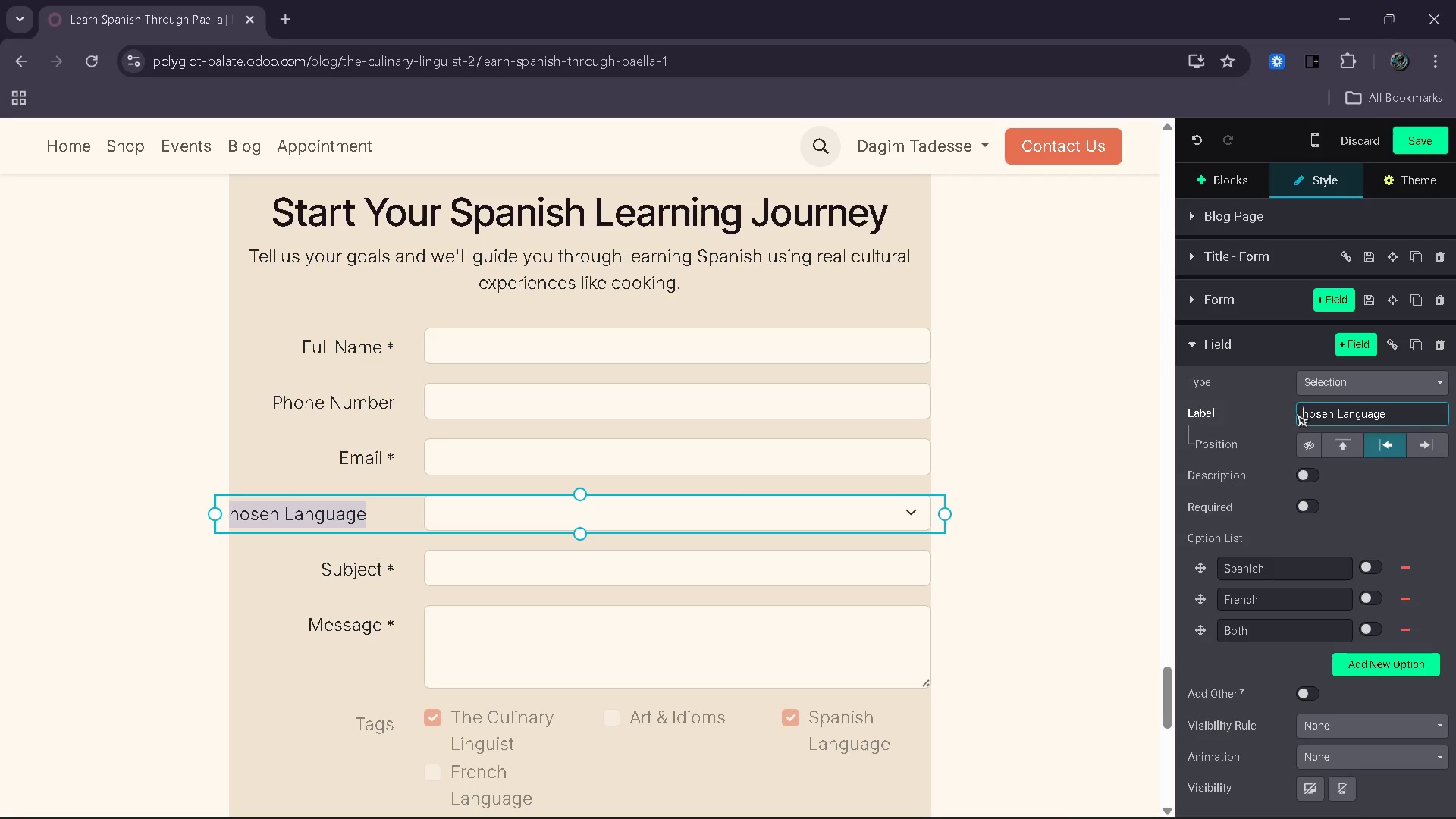 
key(Backspace)
 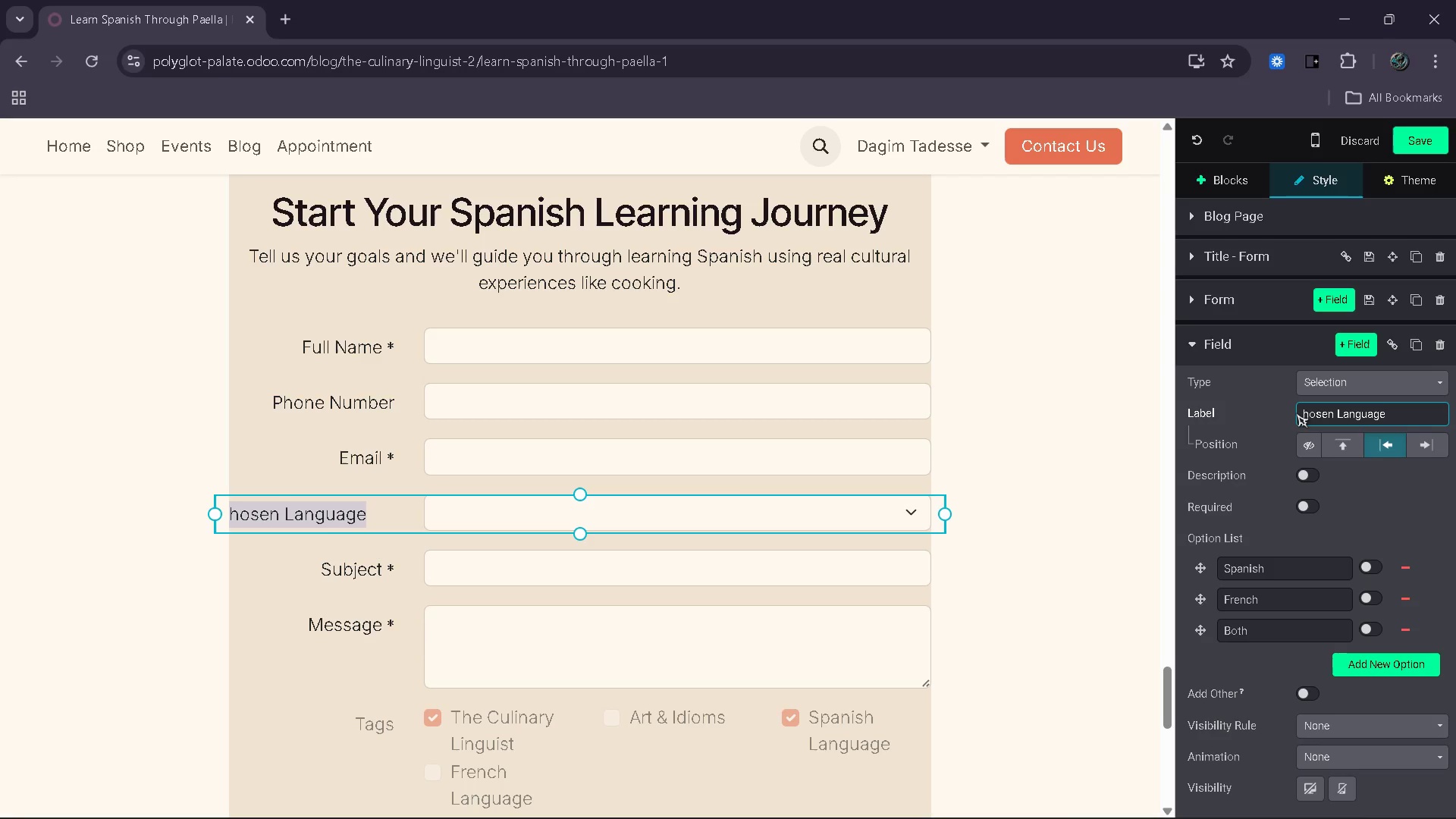 
key(Shift+C)
 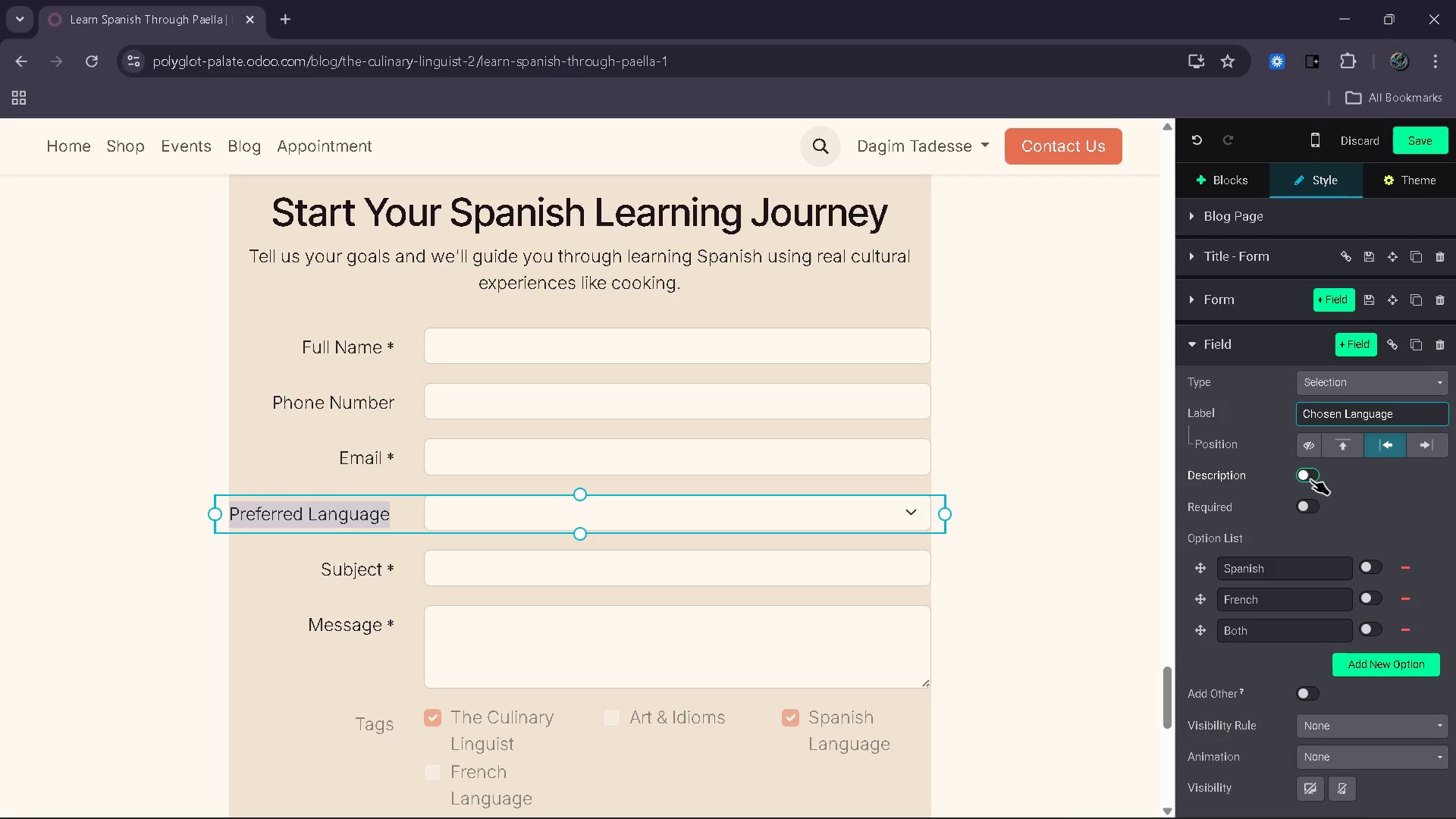 
wait(5.55)
 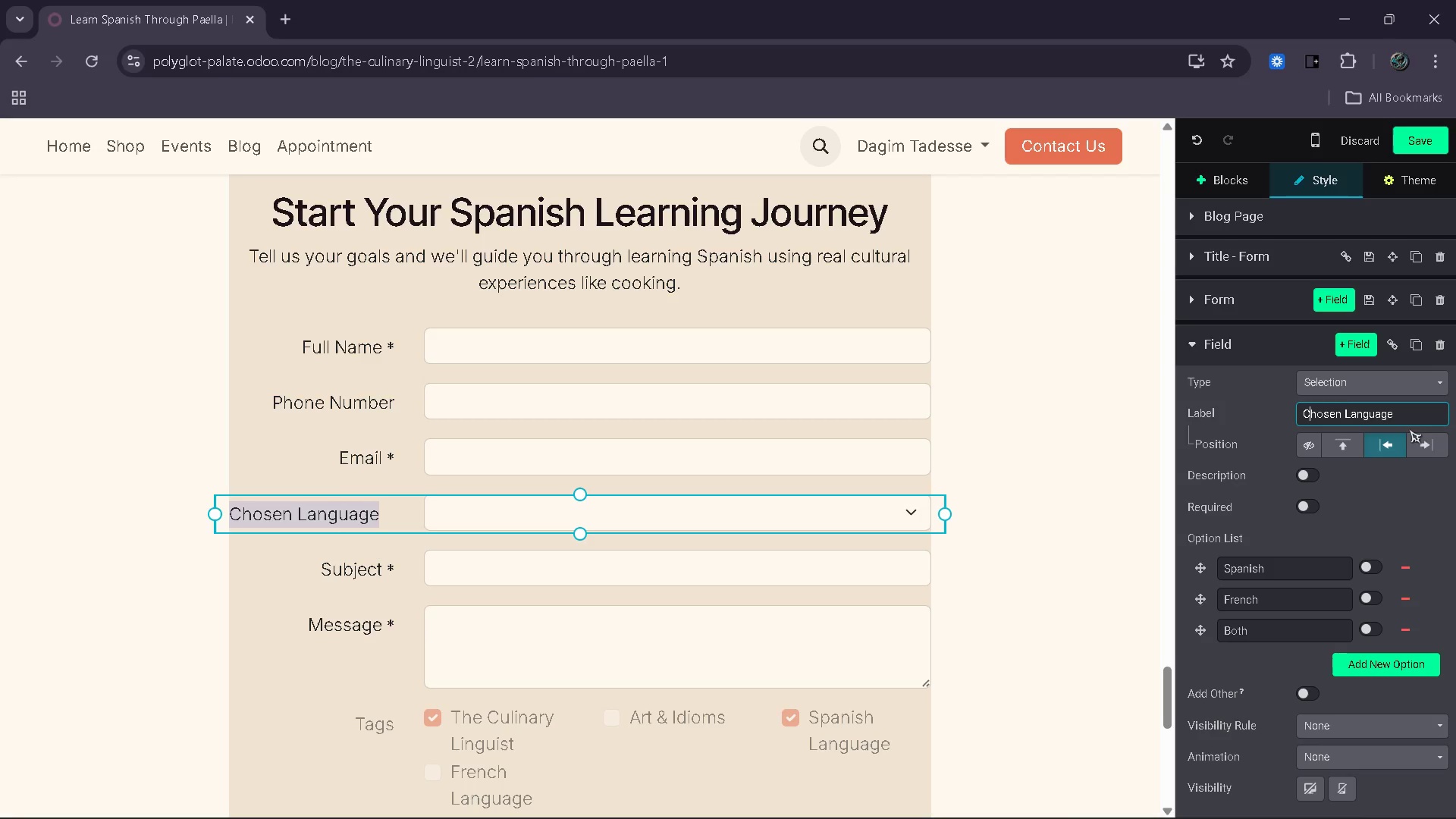 
left_click([1399, 412])
 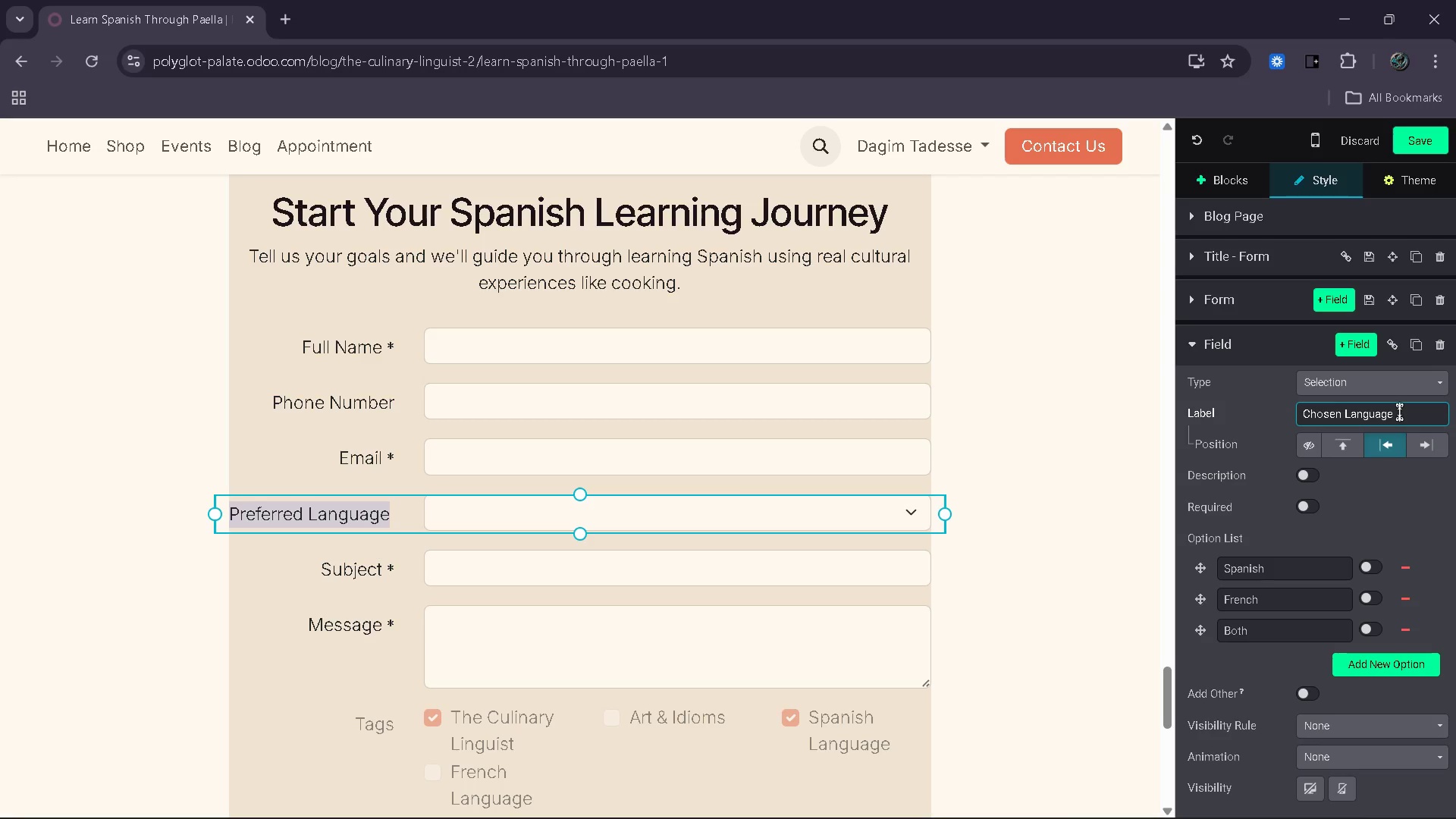 
key(Enter)
 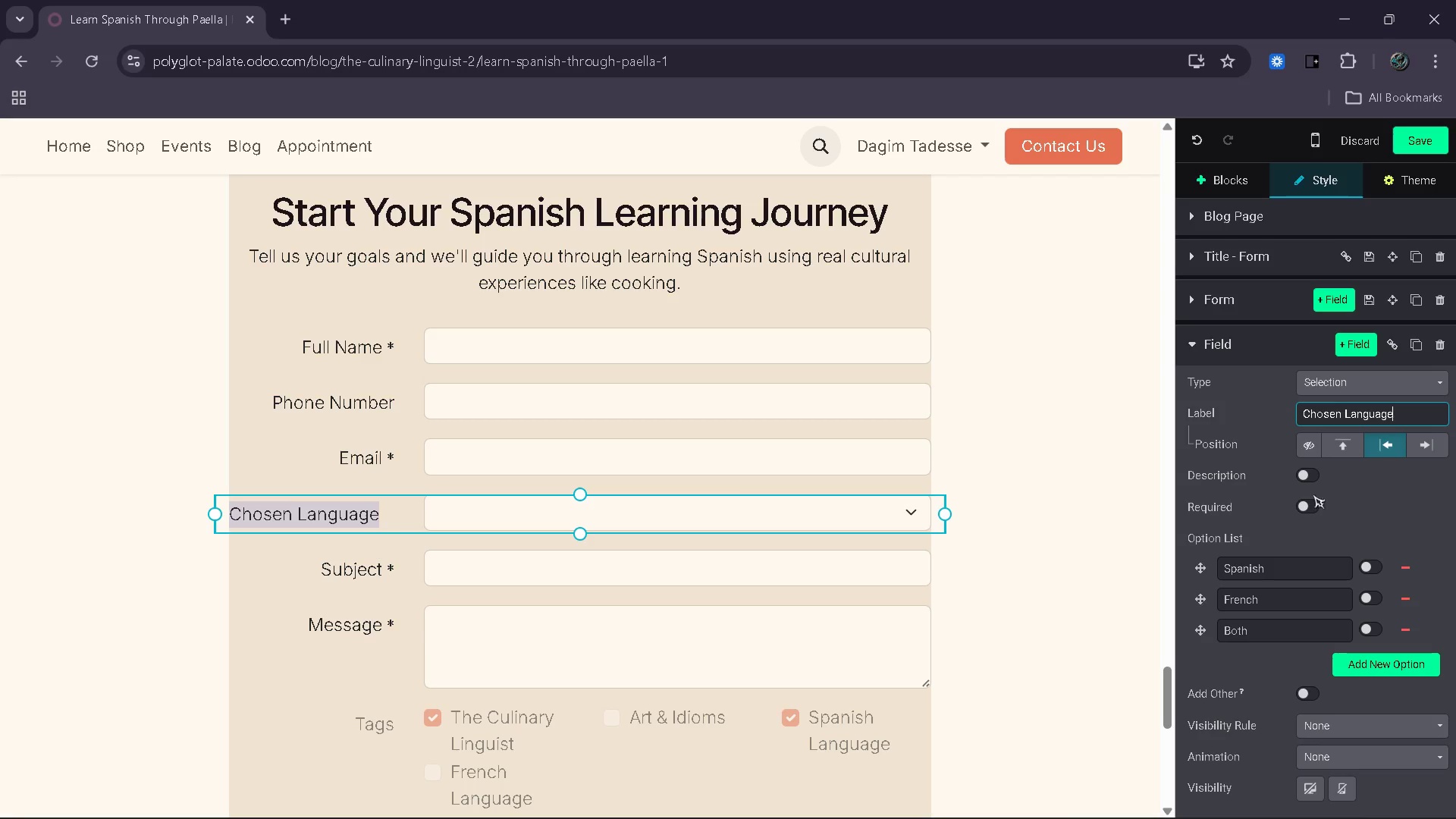 
left_click([1305, 504])
 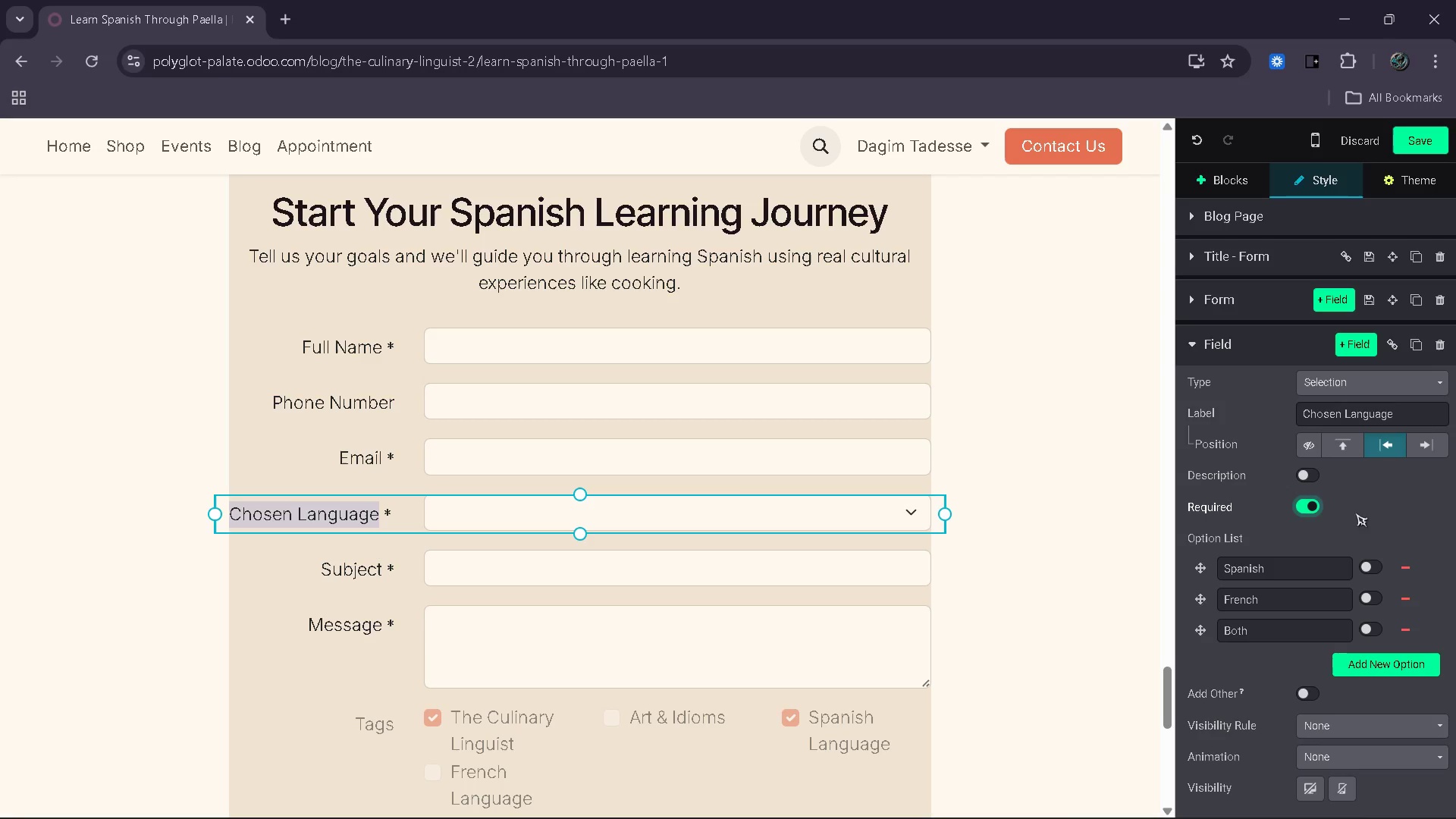 
left_click([1363, 513])
 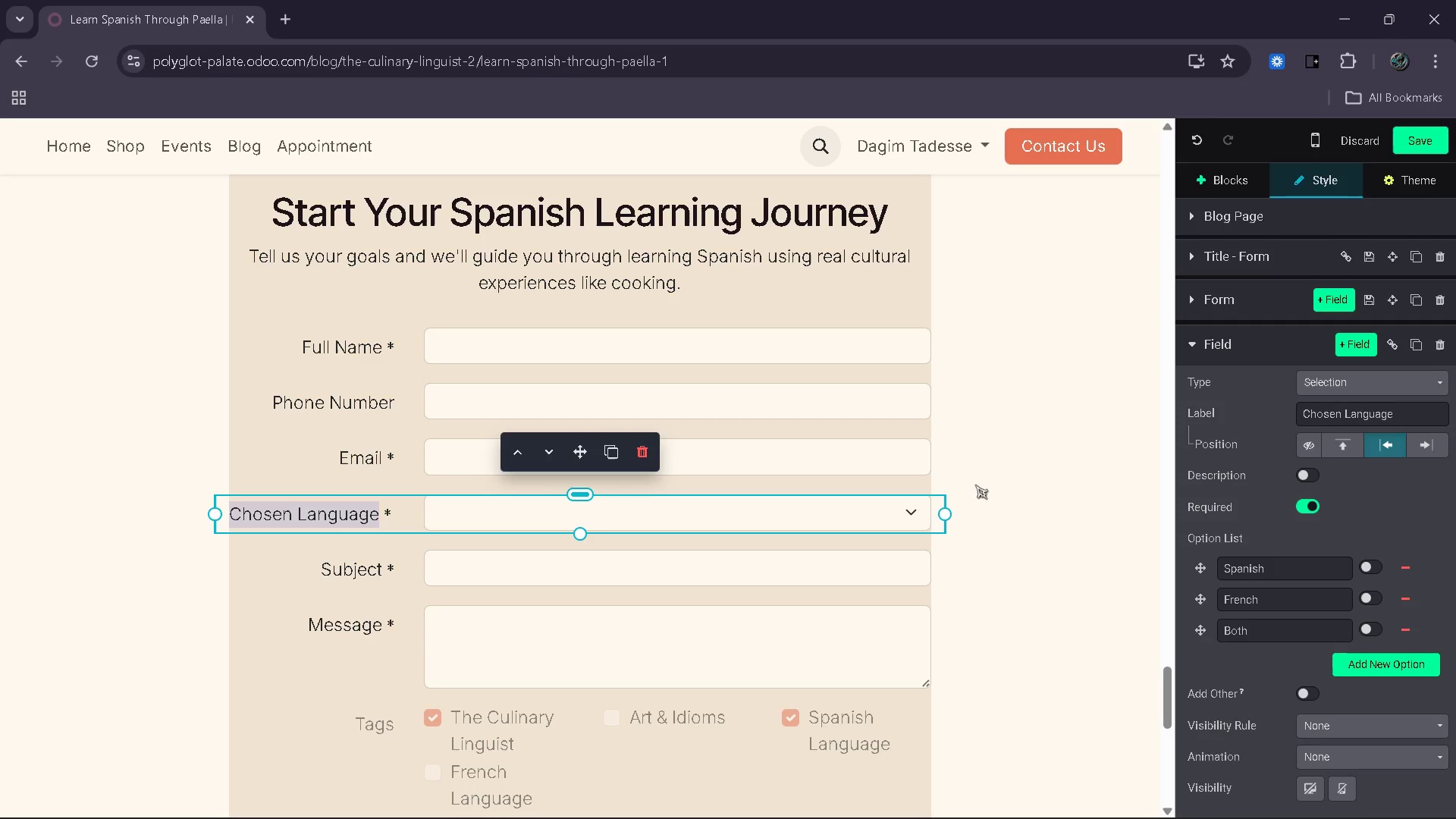 
left_click([1010, 482])
 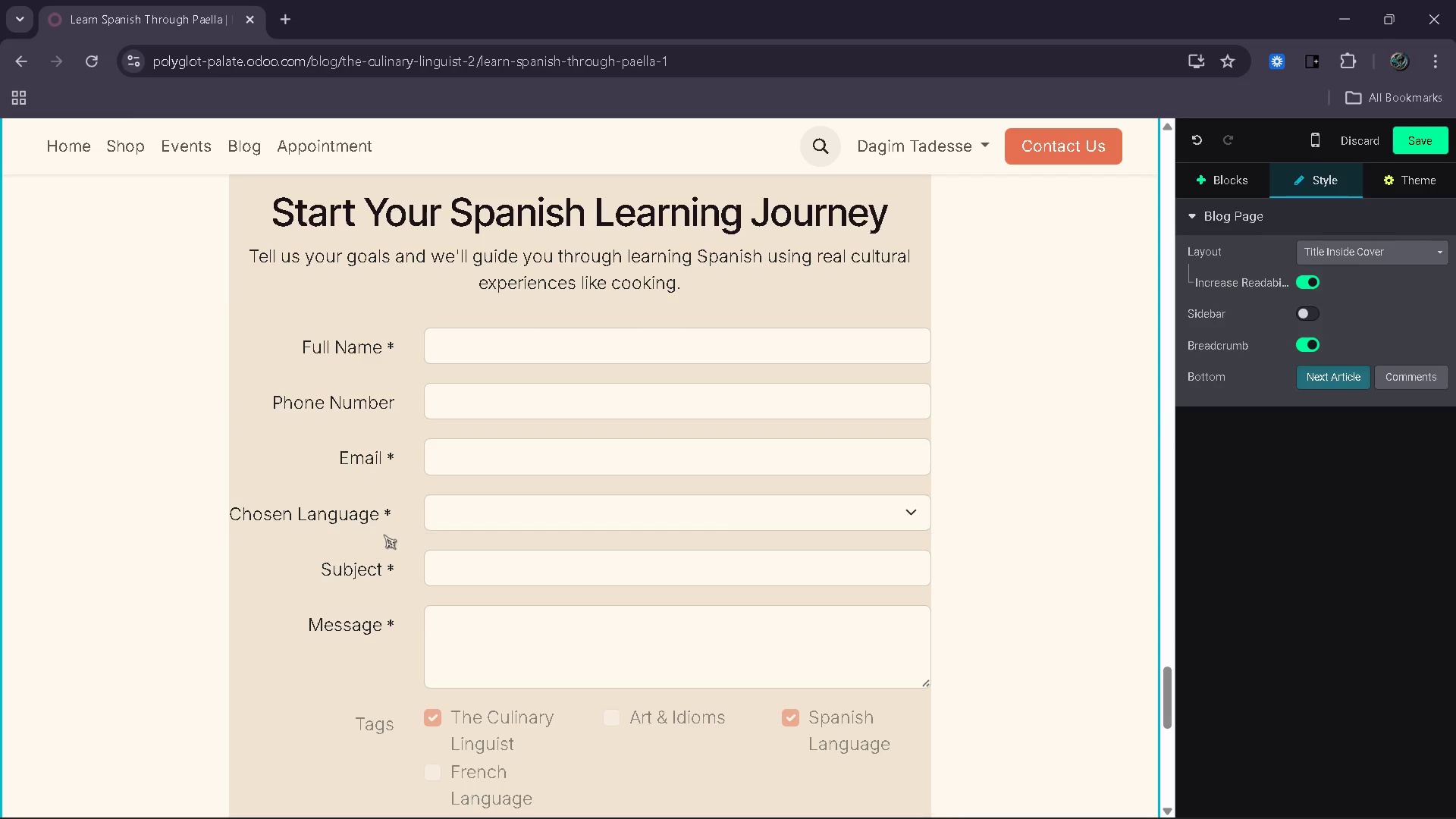 
wait(13.36)
 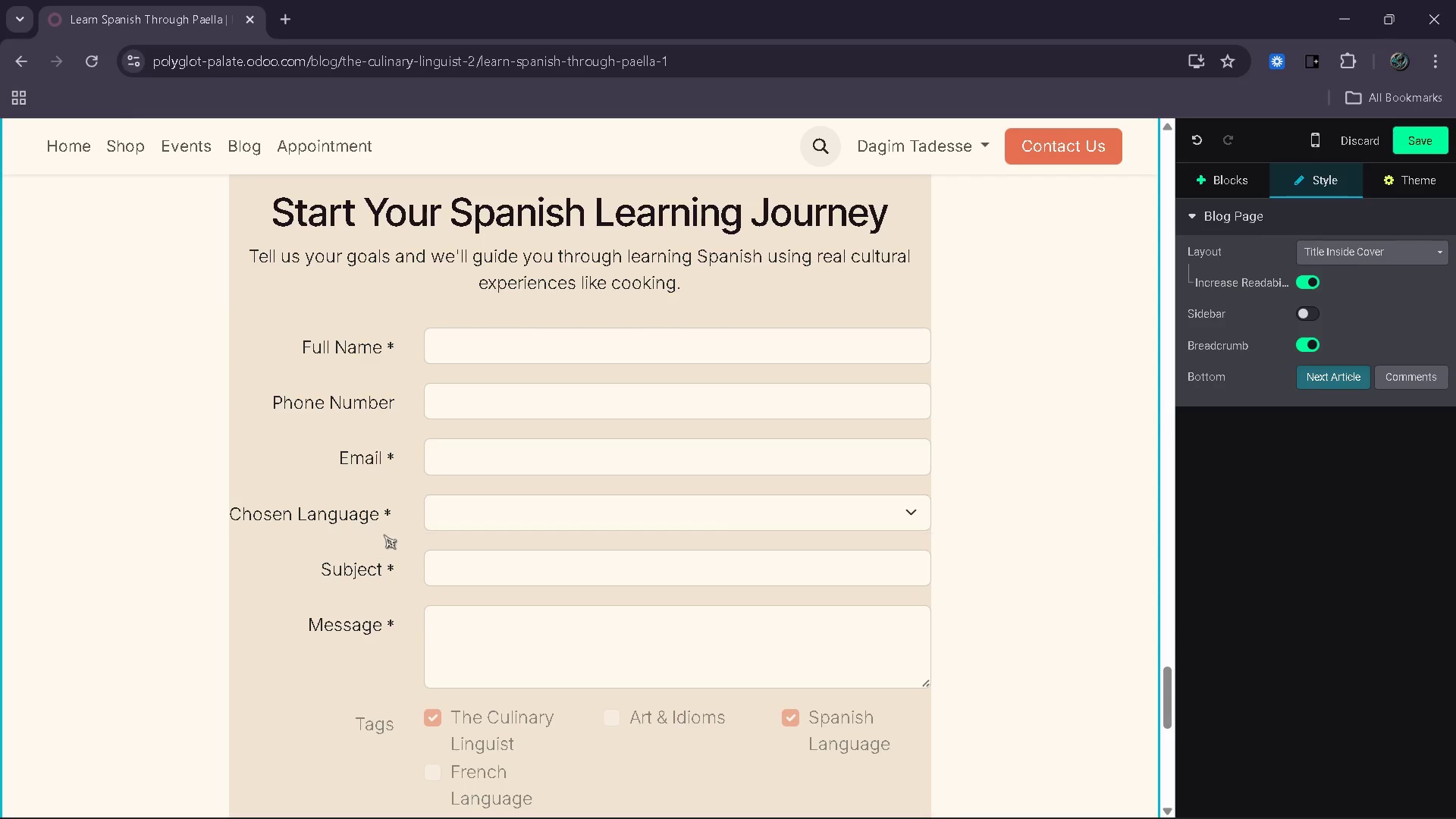 
left_click([384, 566])
 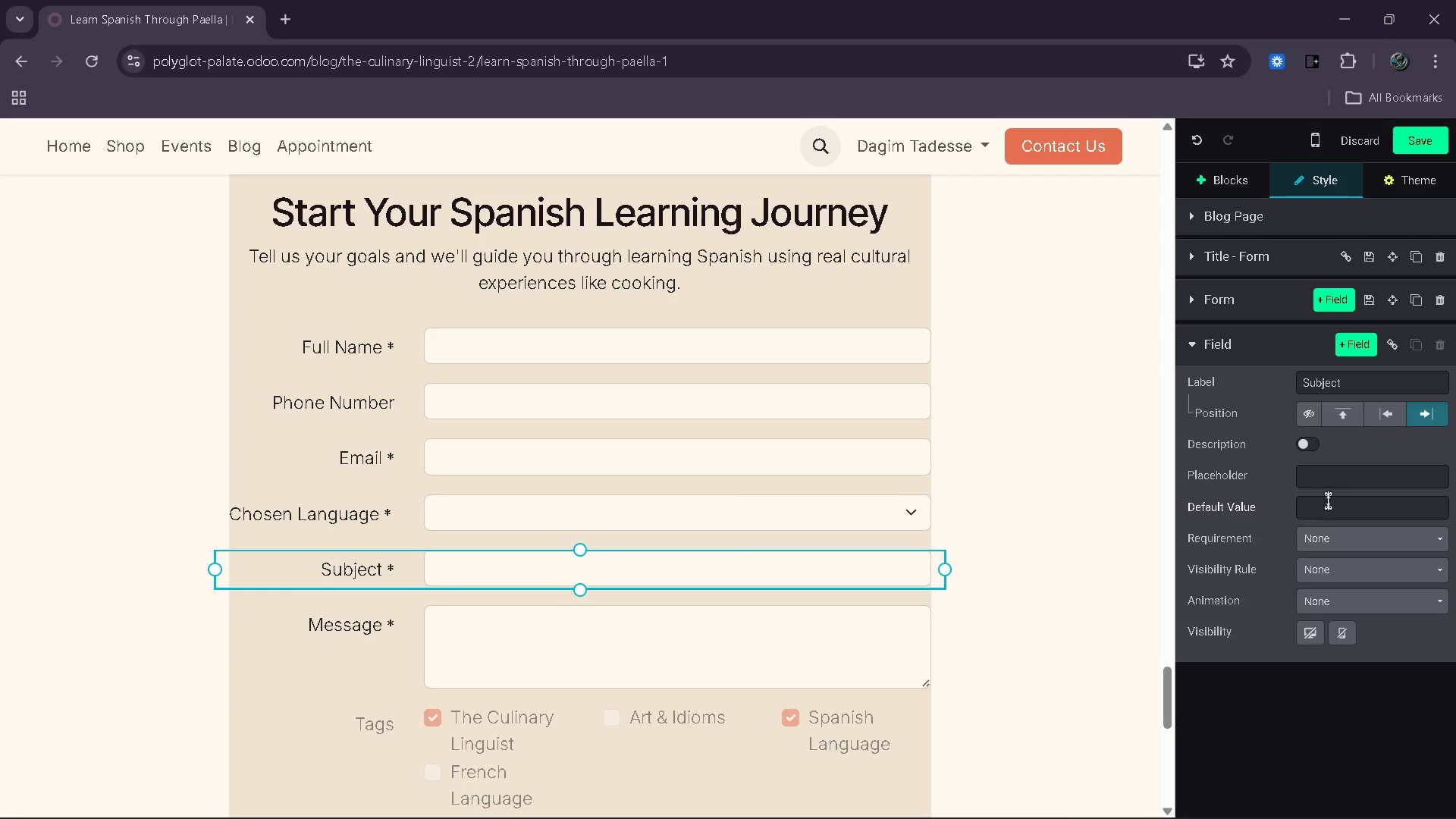 
left_click([1339, 503])
 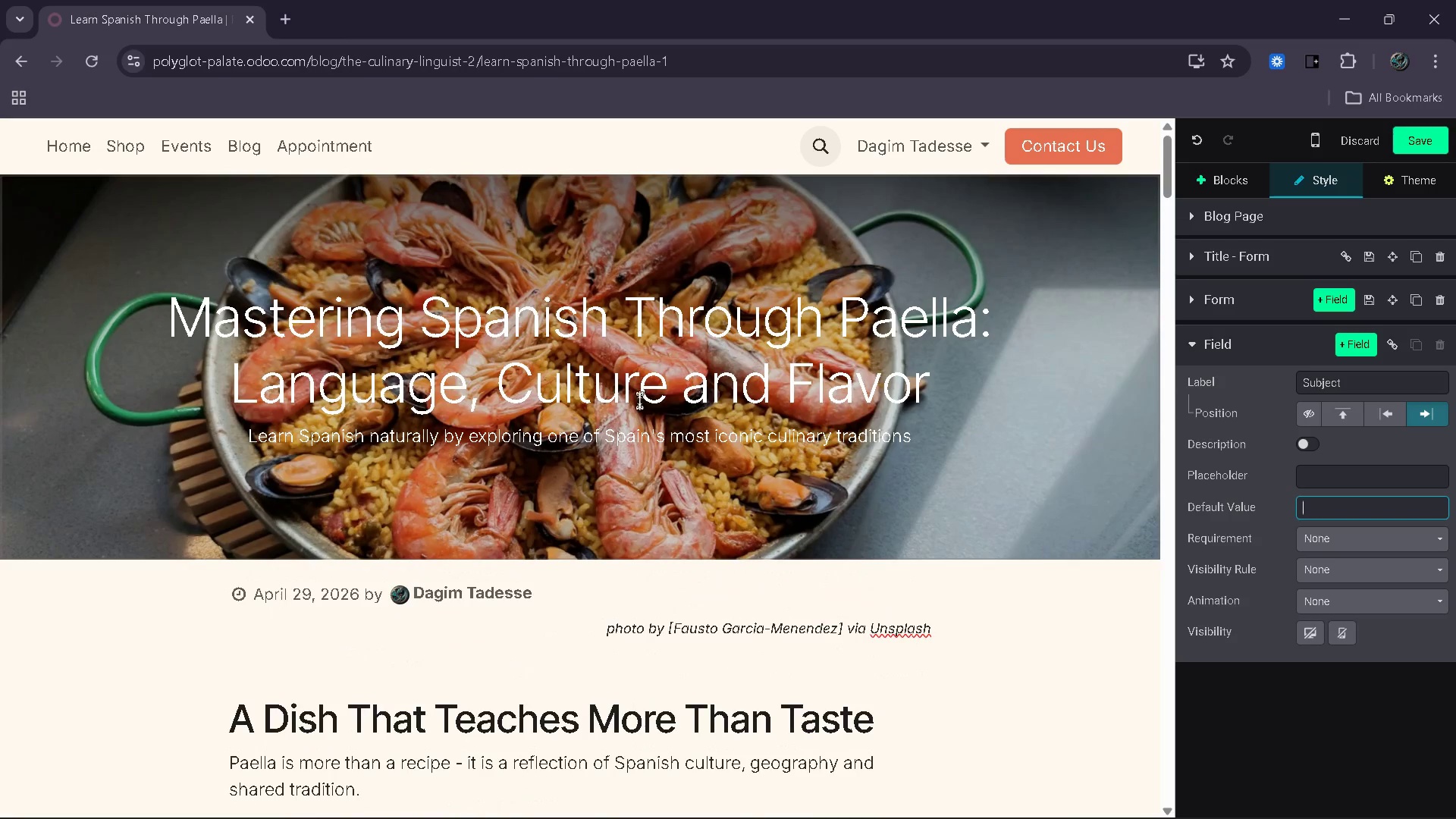 
wait(10.42)
 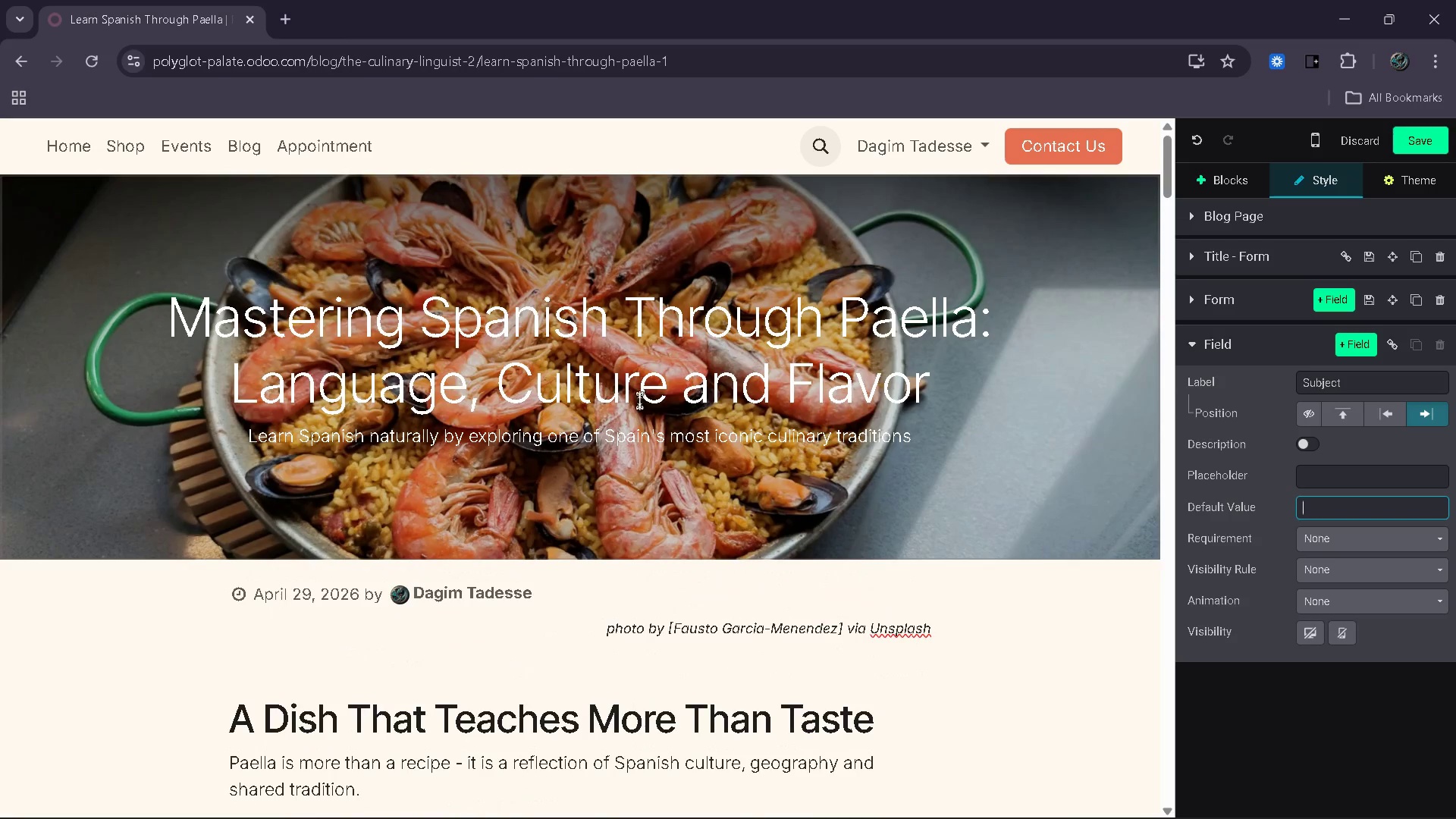 
left_click([966, 802])